 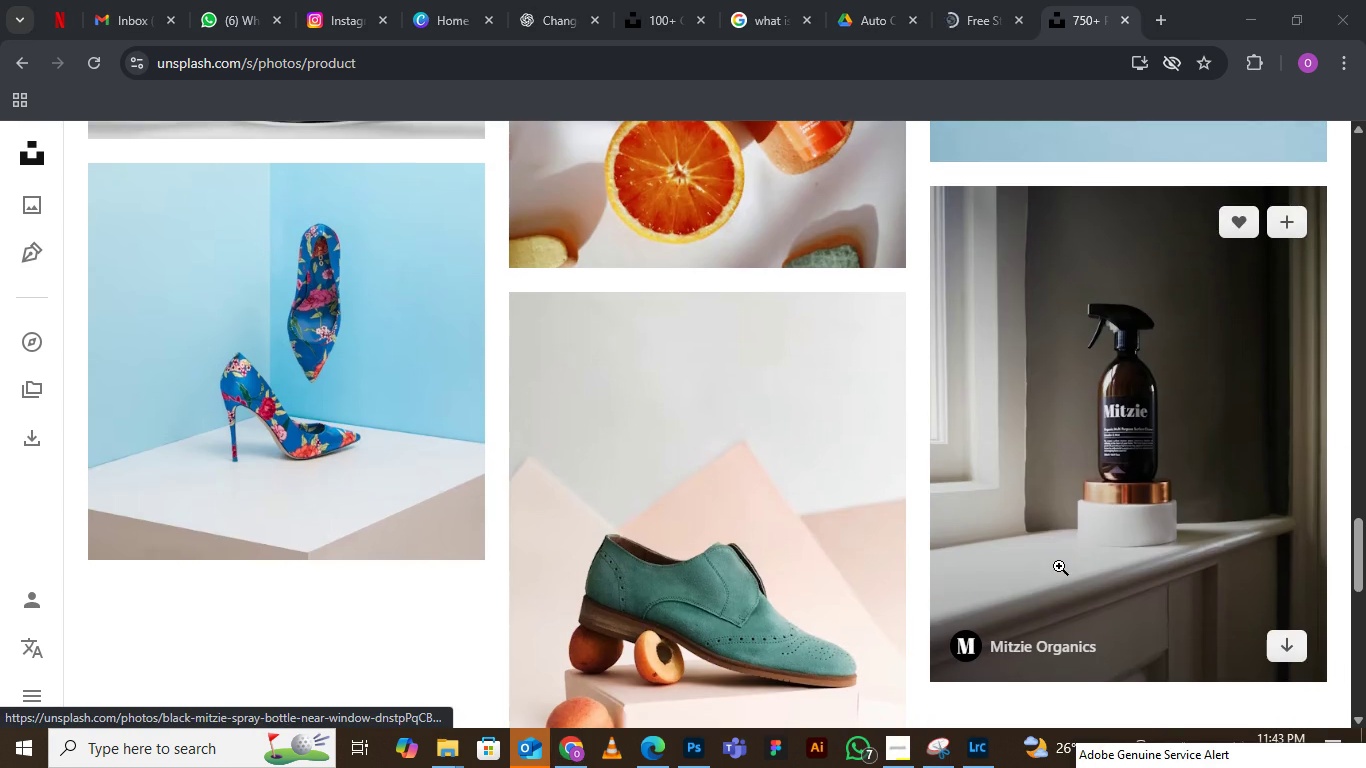 
scroll: coordinate [1110, 449], scroll_direction: none, amount: 0.0
 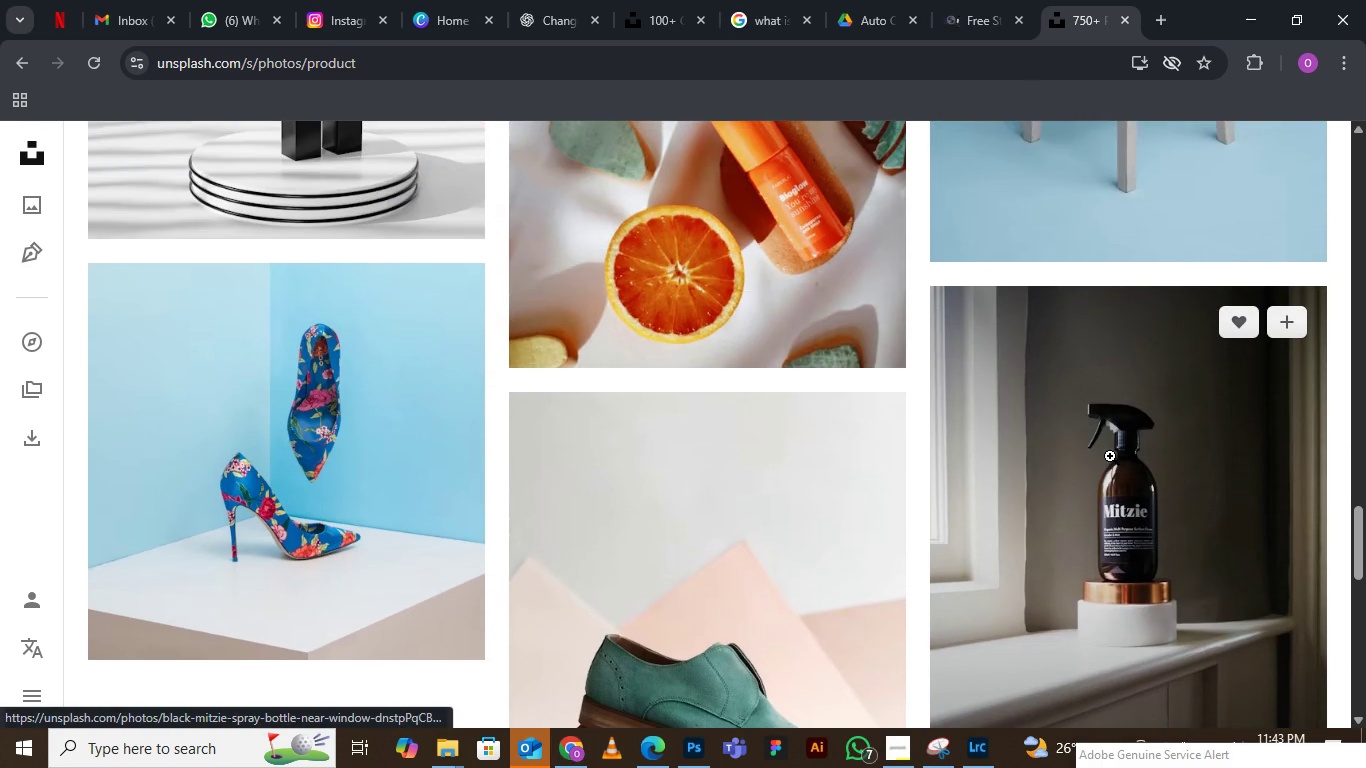 
left_click([1110, 456])
 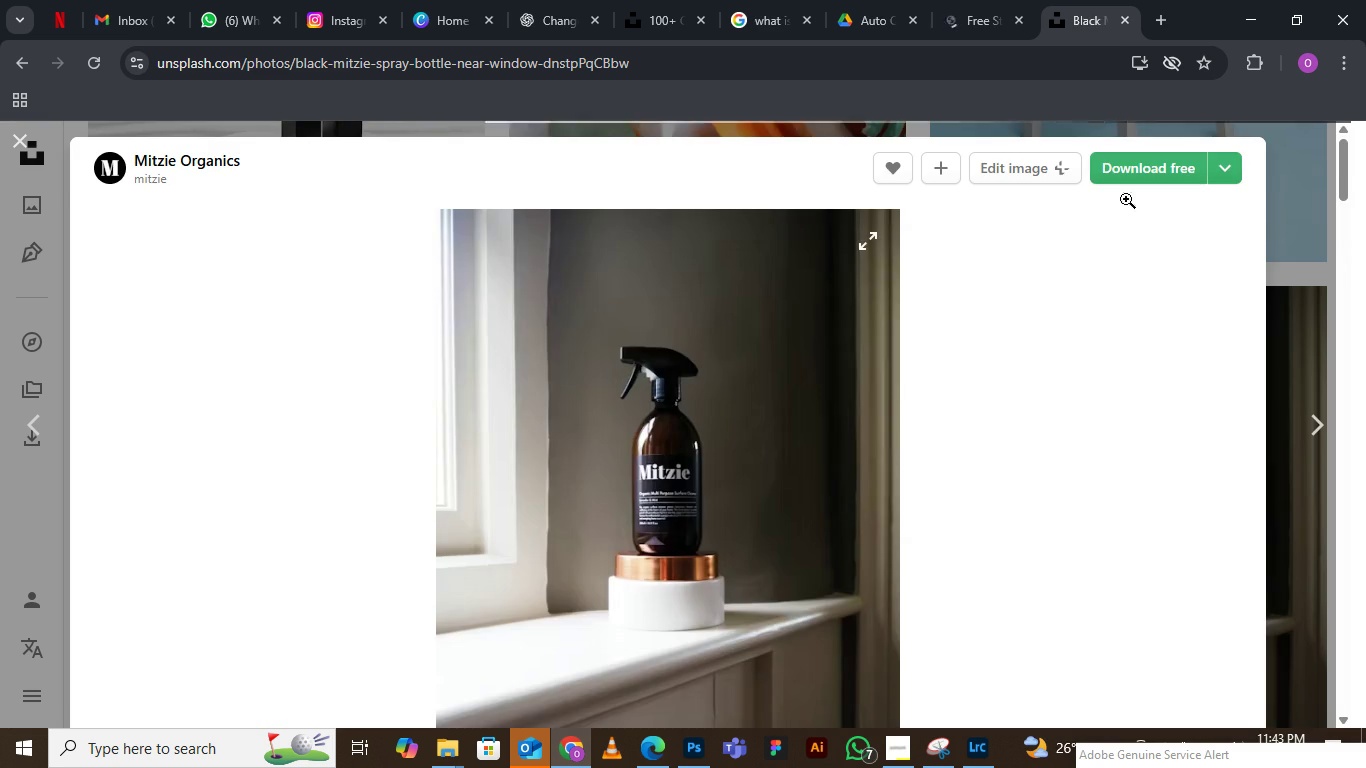 
left_click([1216, 168])
 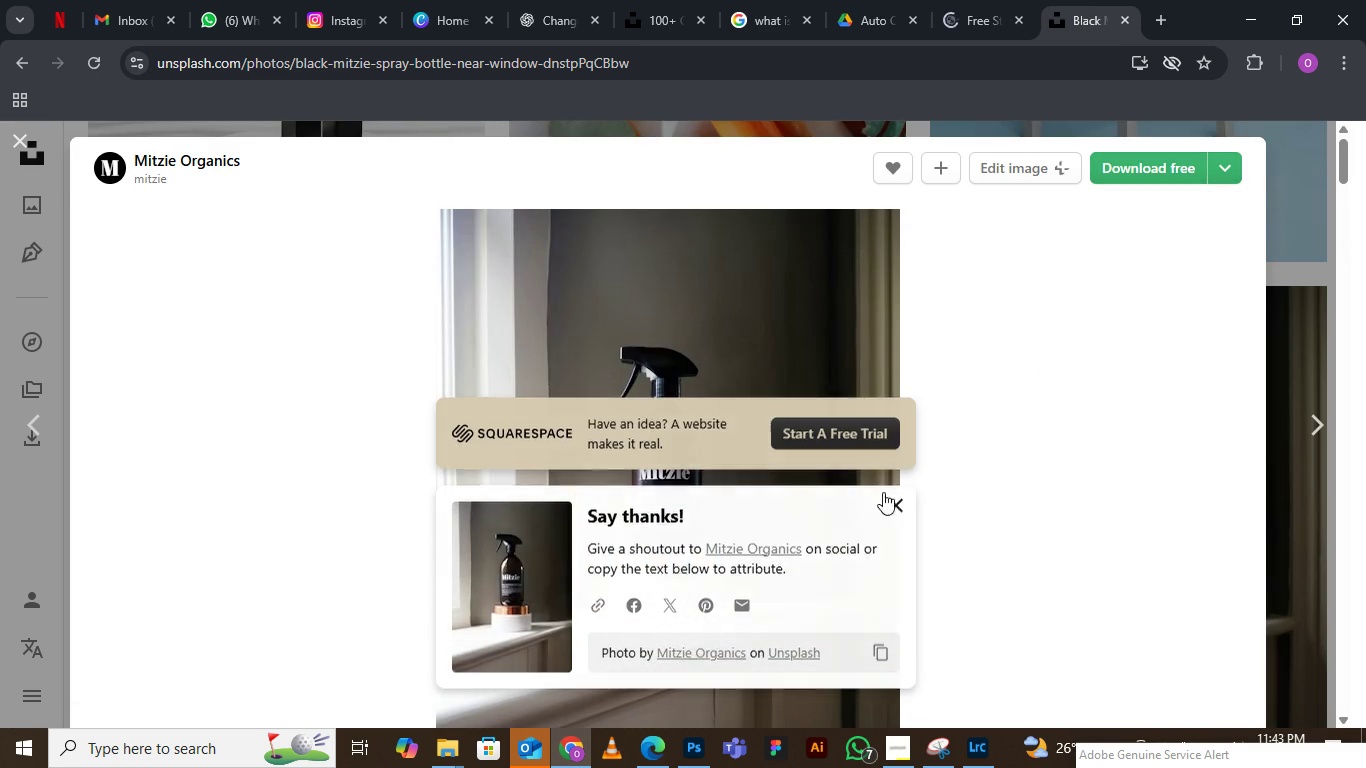 
left_click([36, 128])
 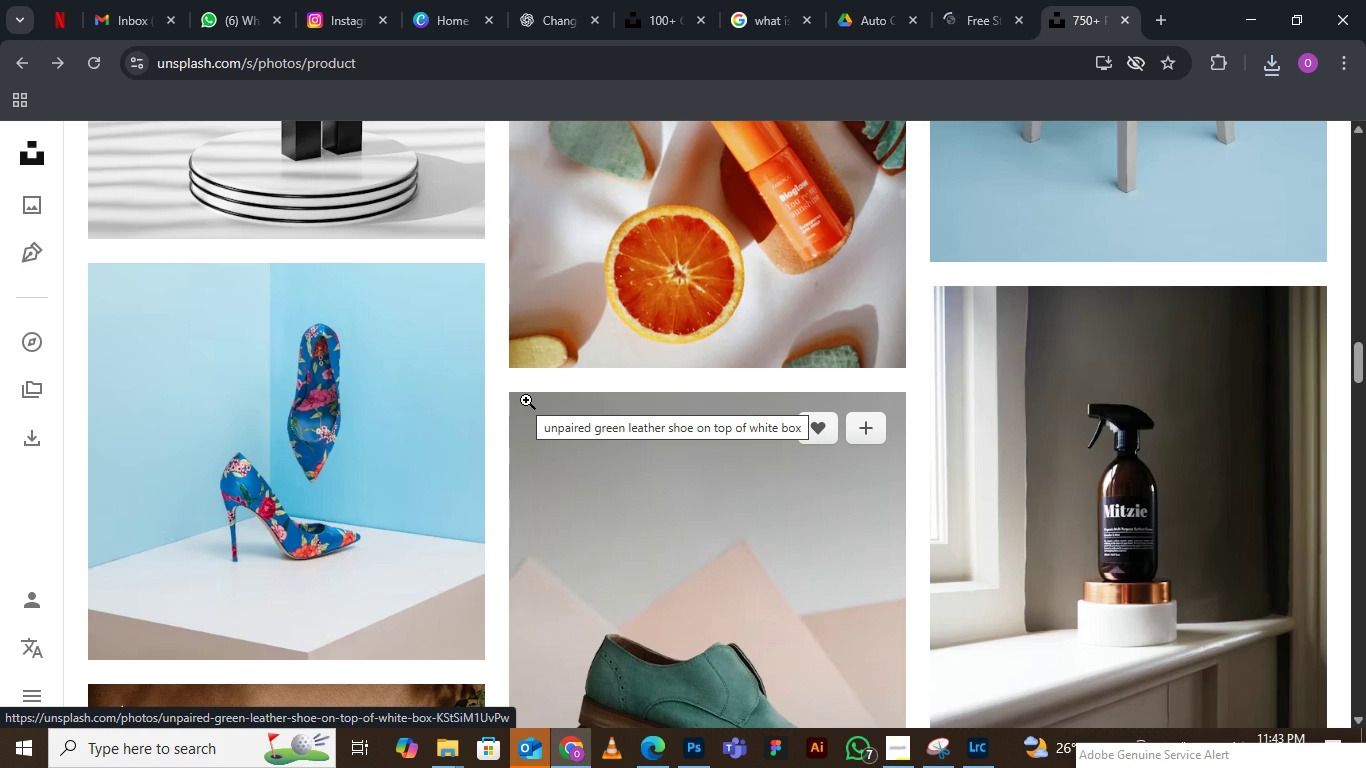 
wait(8.25)
 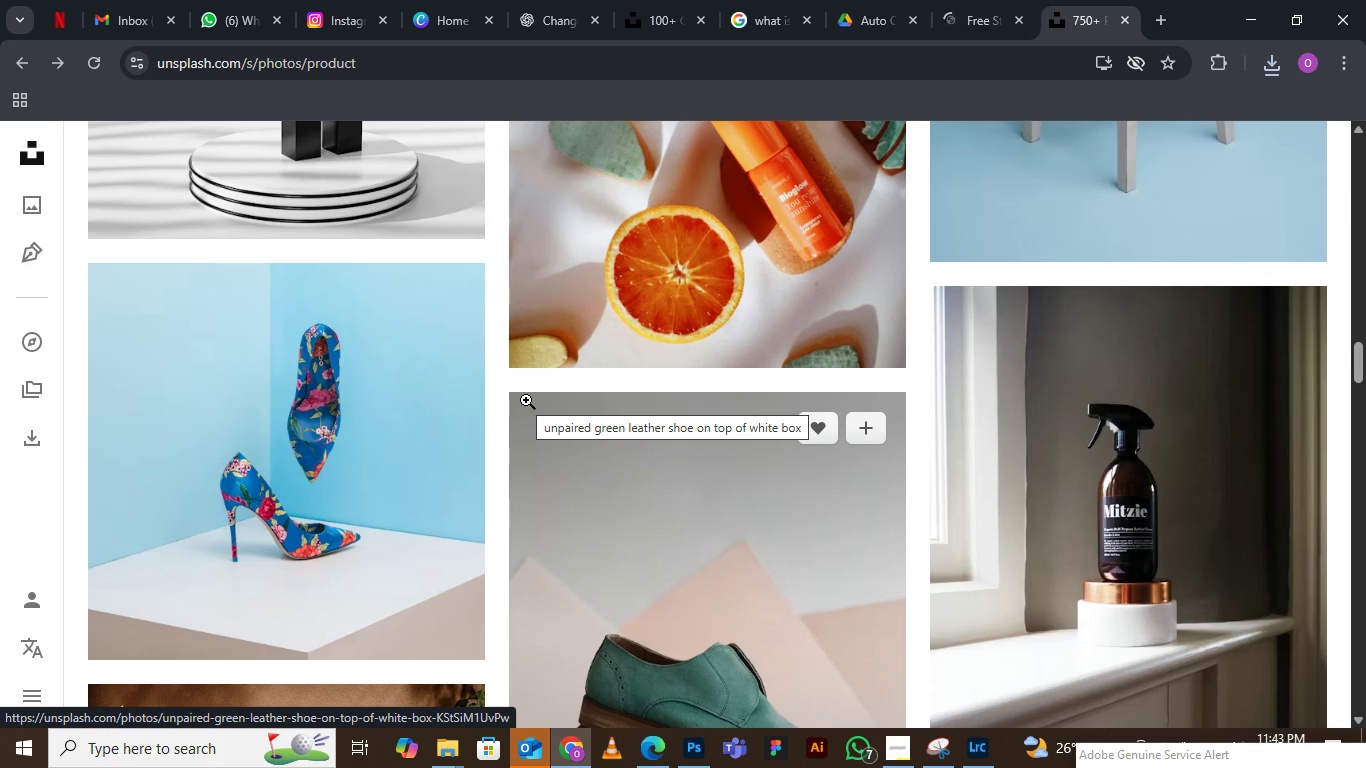 
scroll: coordinate [595, 479], scroll_direction: down, amount: 15.0
 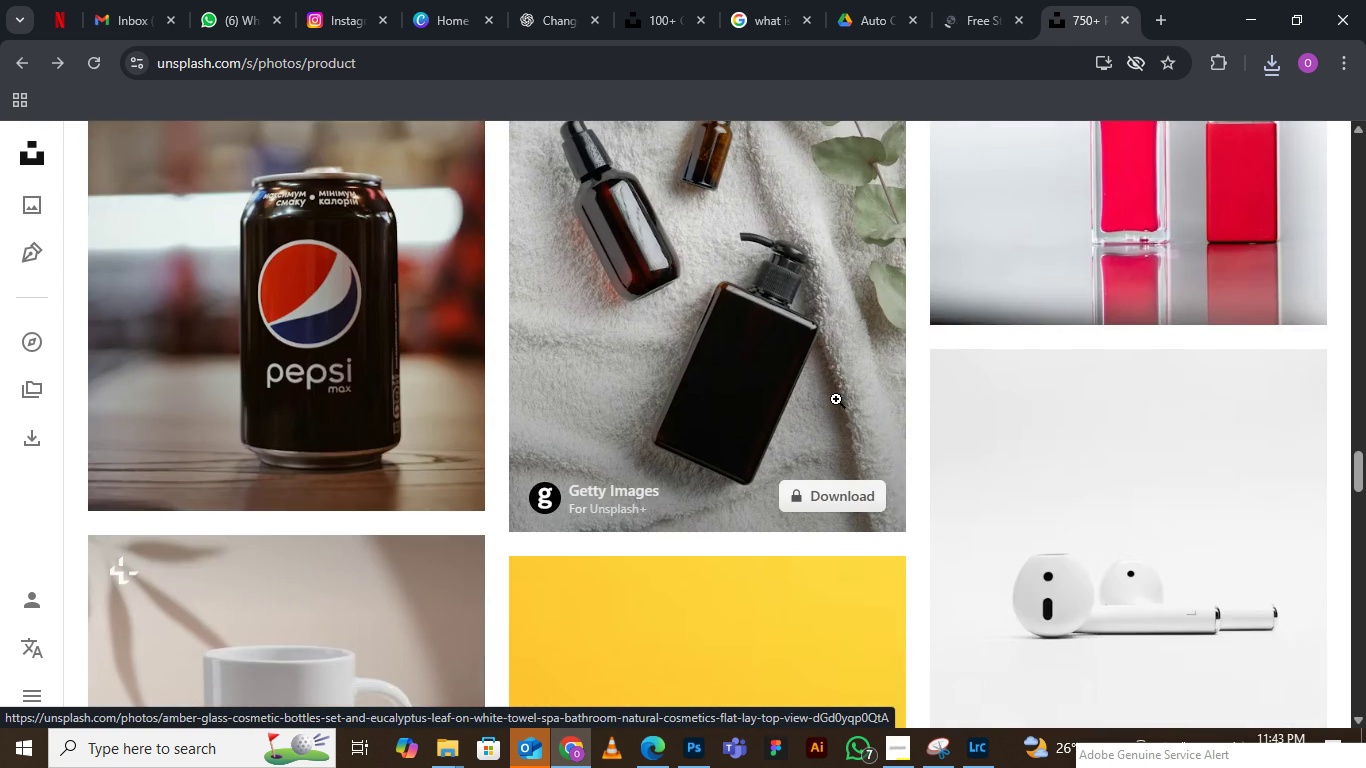 
scroll: coordinate [838, 491], scroll_direction: up, amount: 2.0
 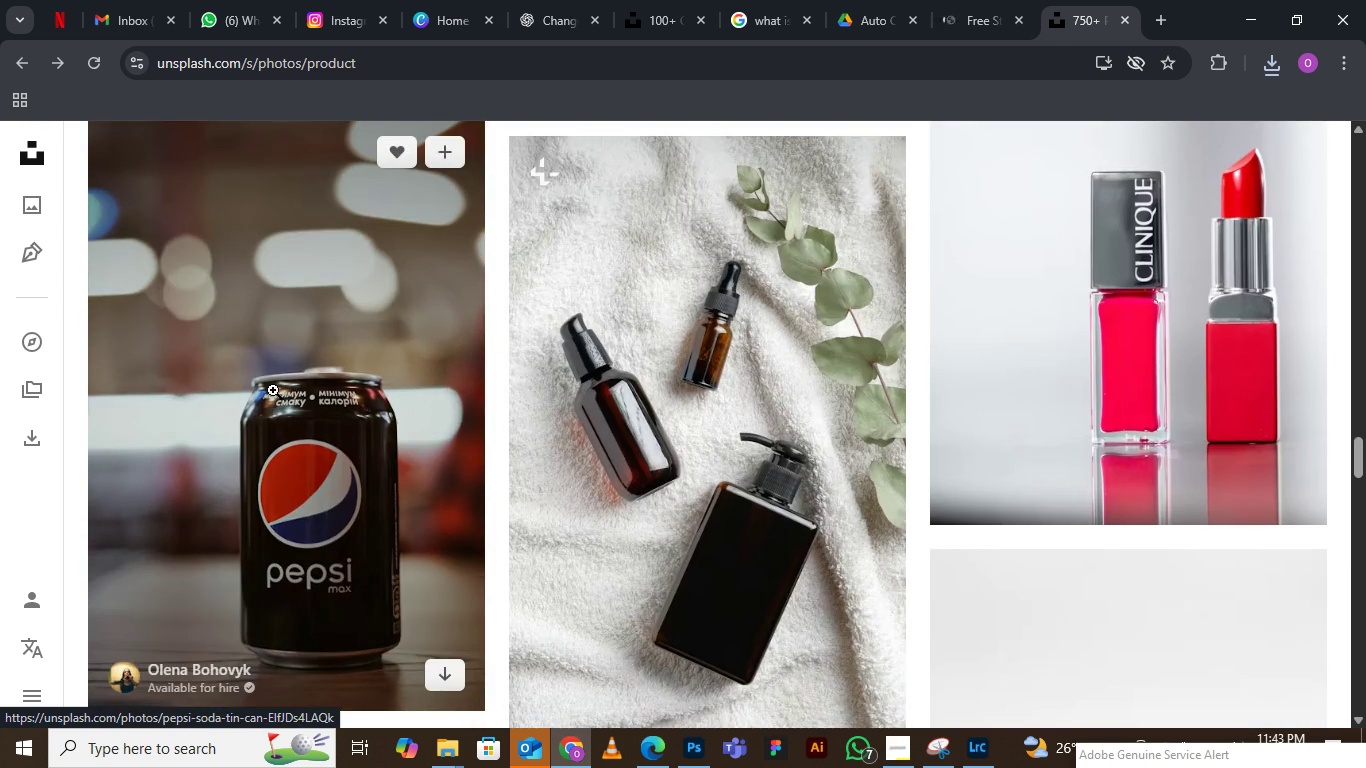 
left_click([273, 390])
 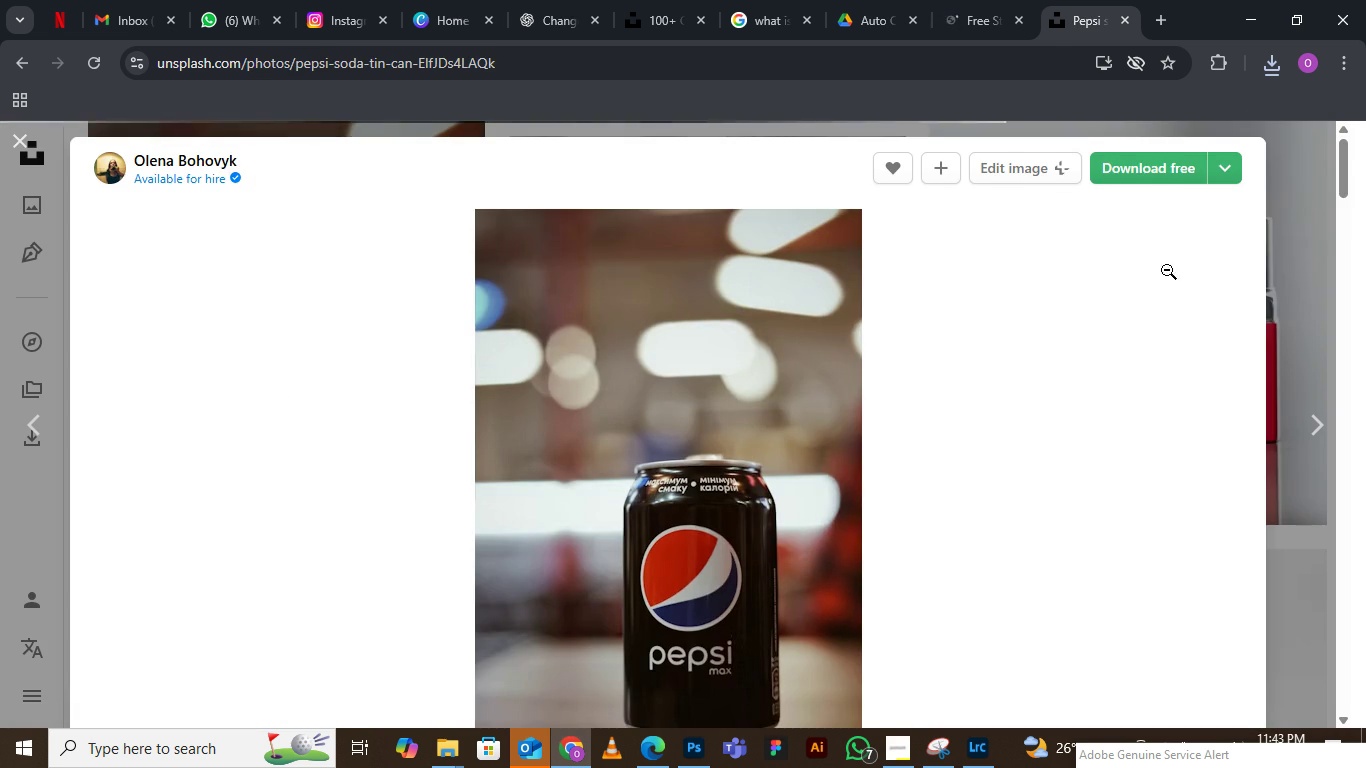 
scroll: coordinate [749, 446], scroll_direction: down, amount: 2.0
 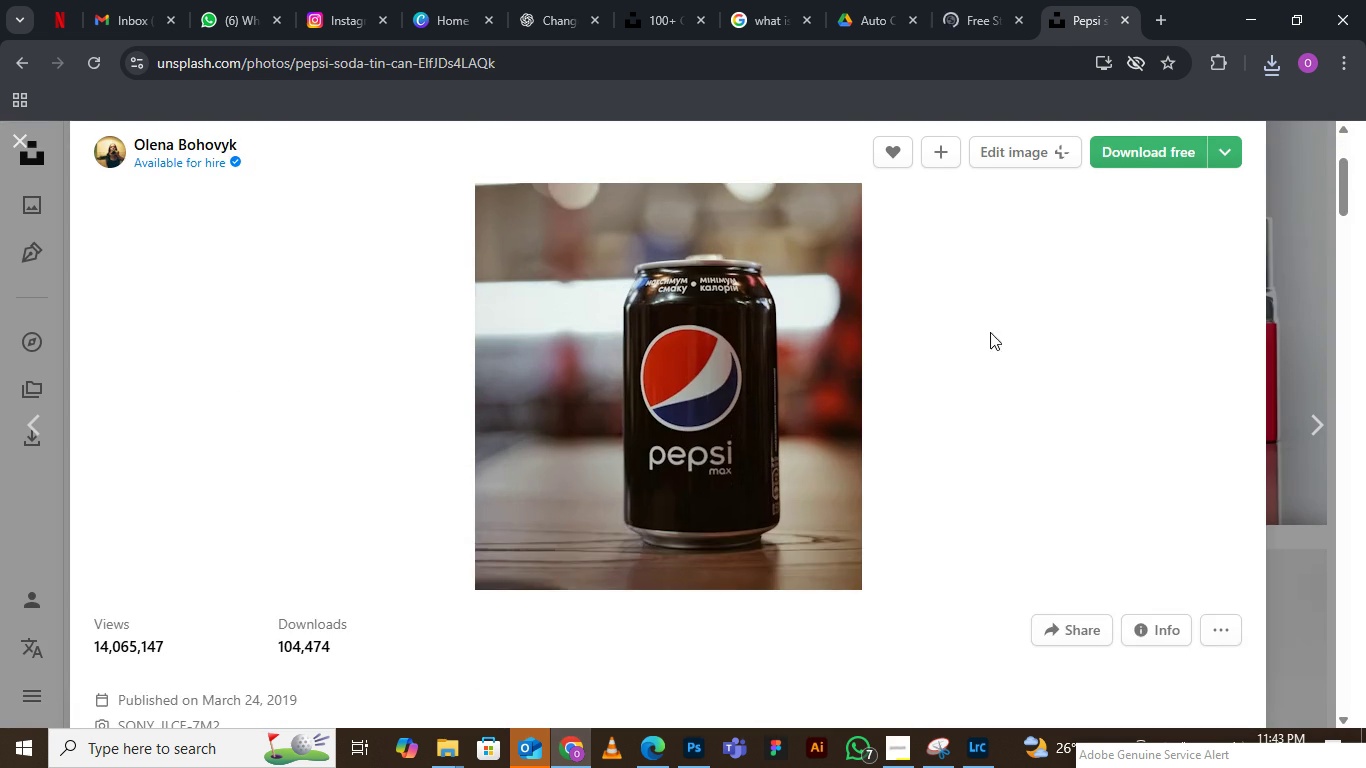 
scroll: coordinate [951, 426], scroll_direction: up, amount: 4.0
 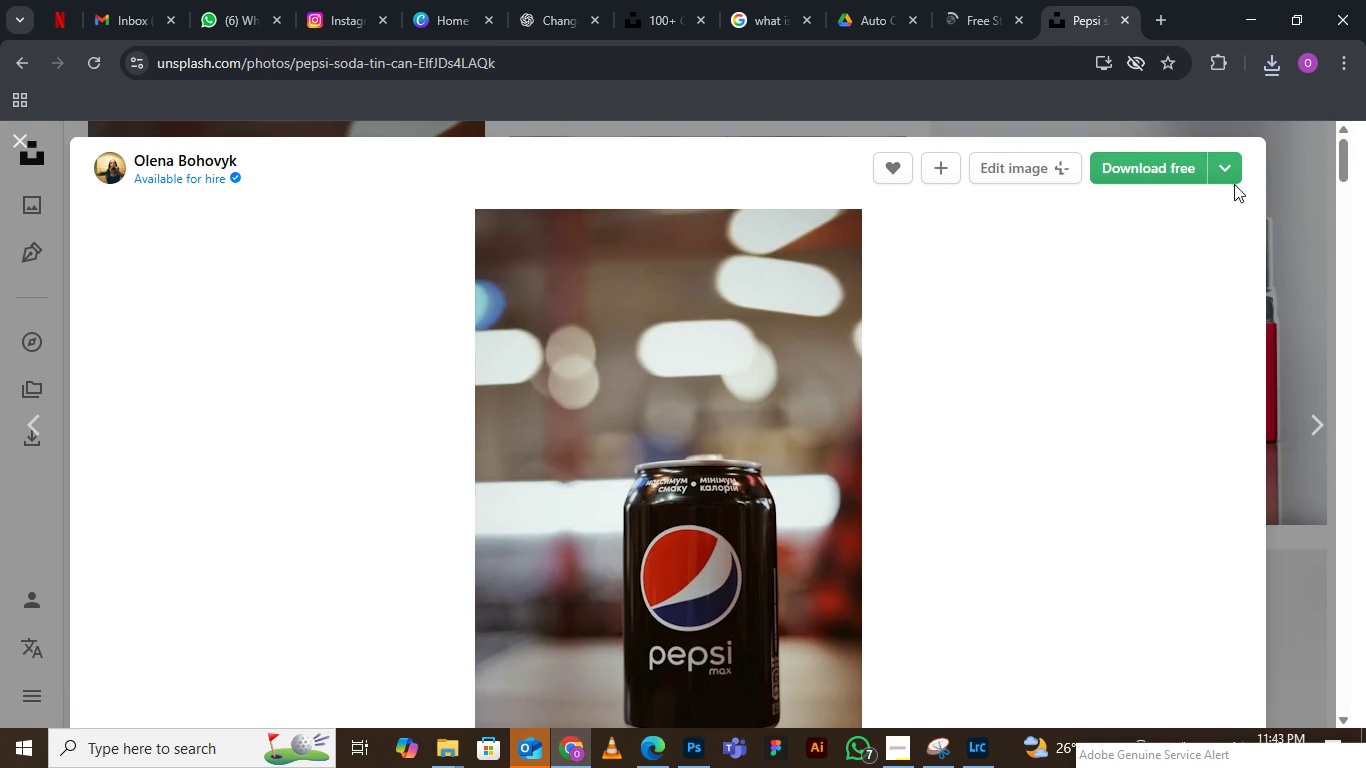 
left_click([1228, 166])
 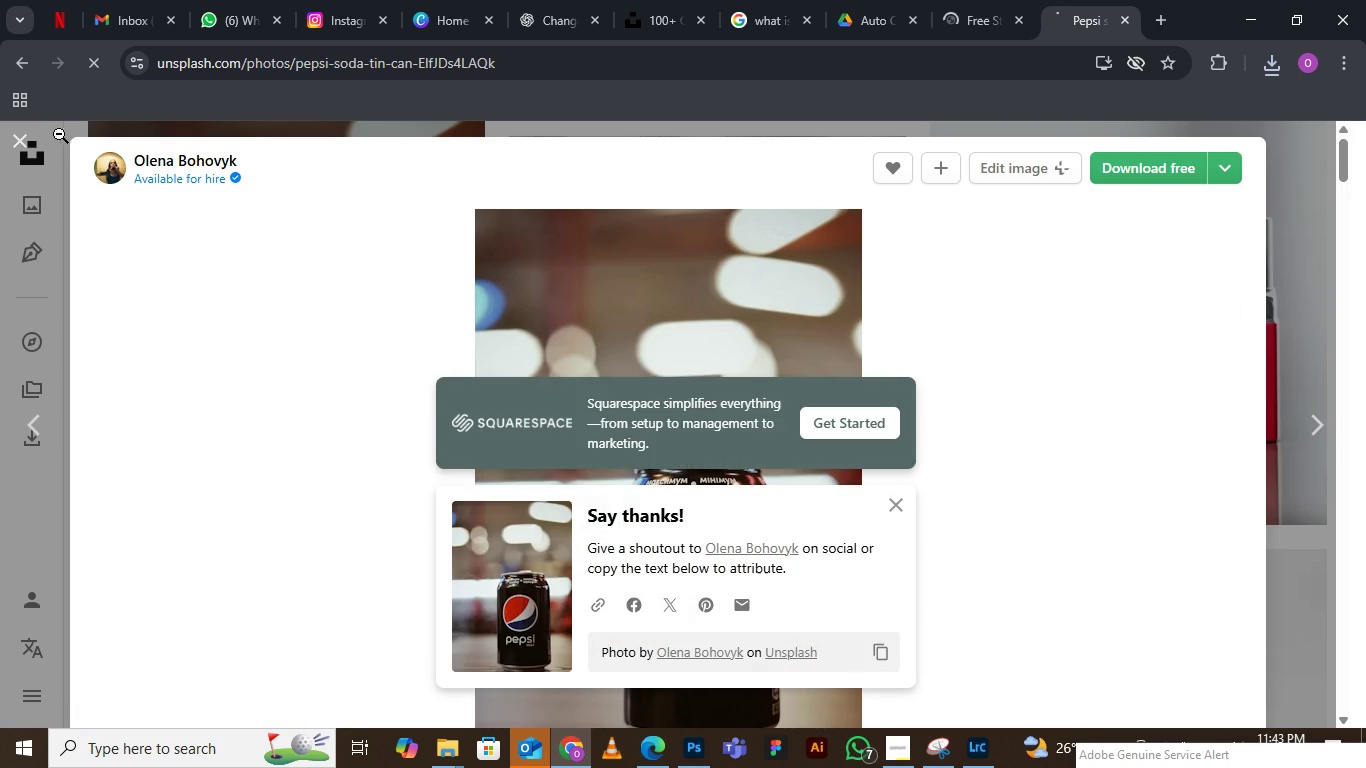 
left_click([21, 142])
 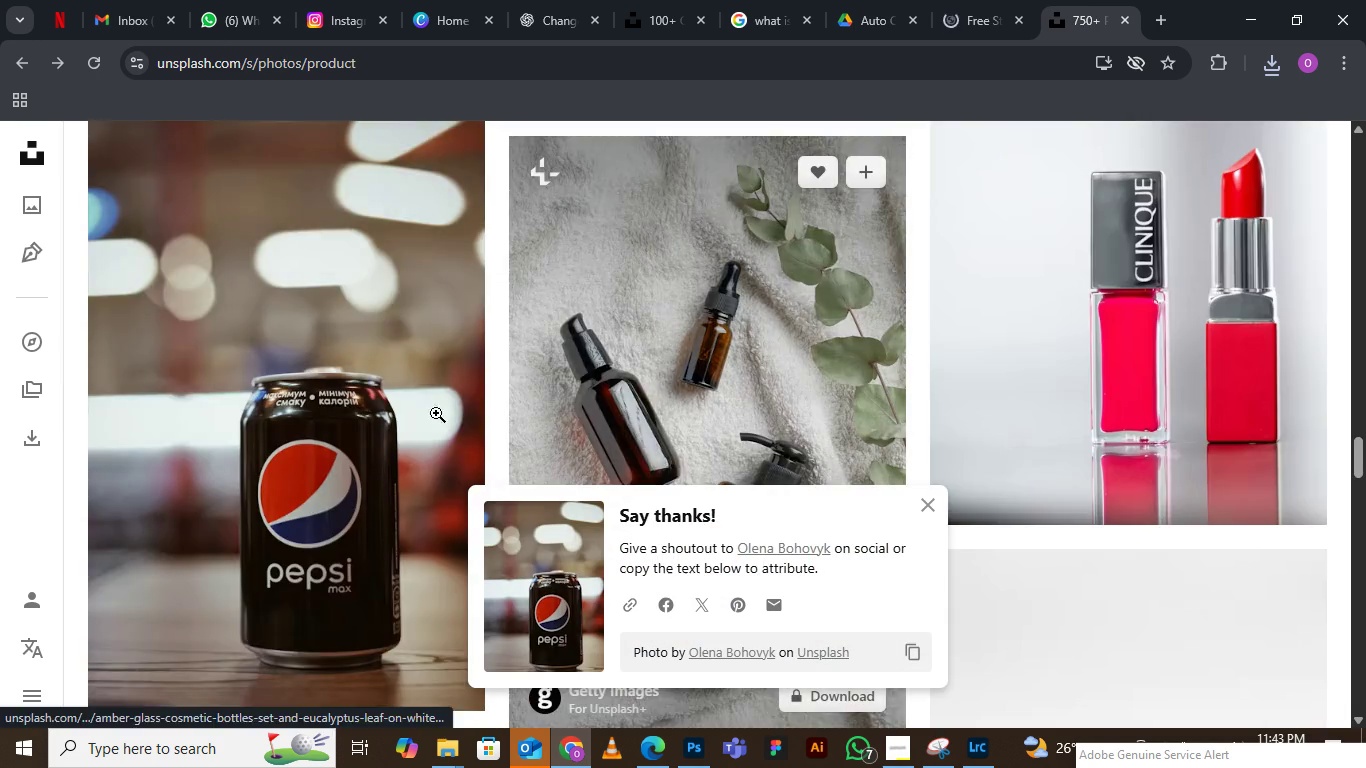 
scroll: coordinate [367, 353], scroll_direction: up, amount: 14.0
 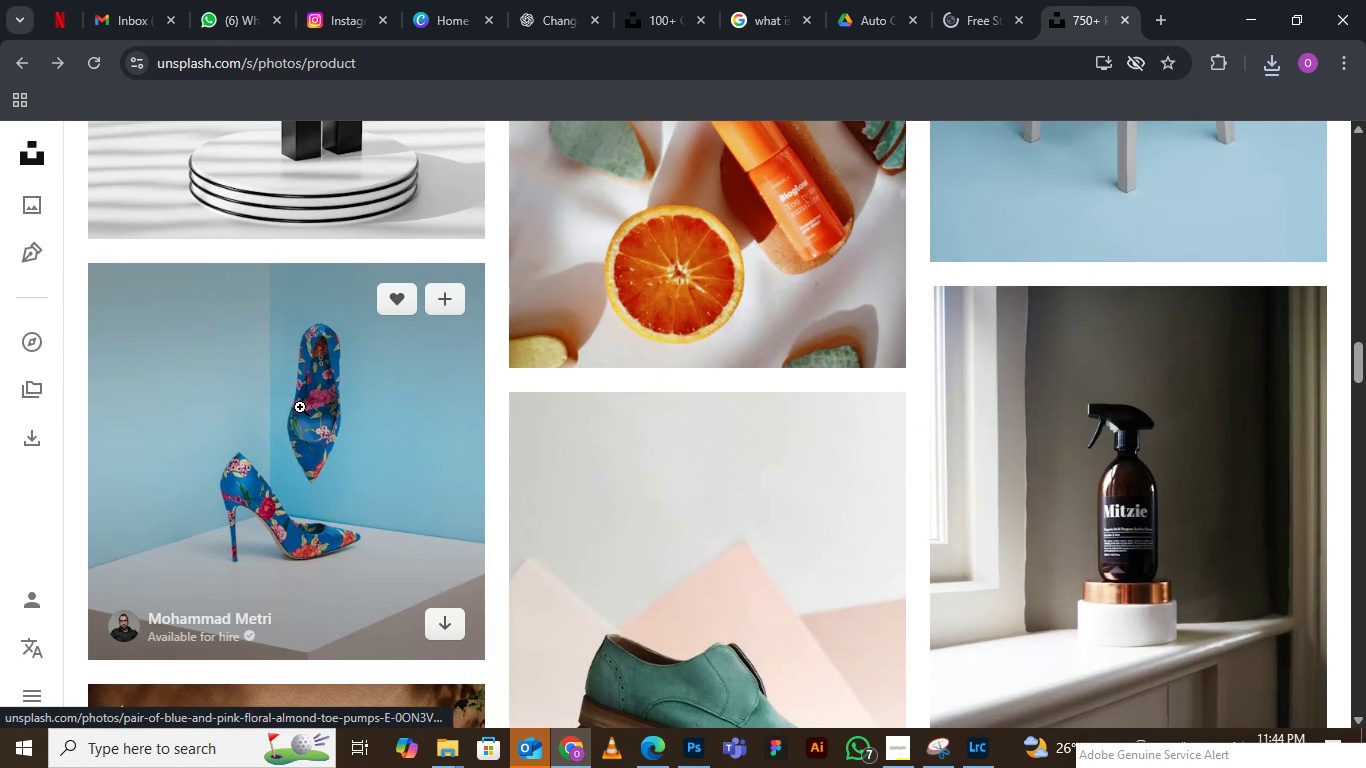 
left_click([275, 398])
 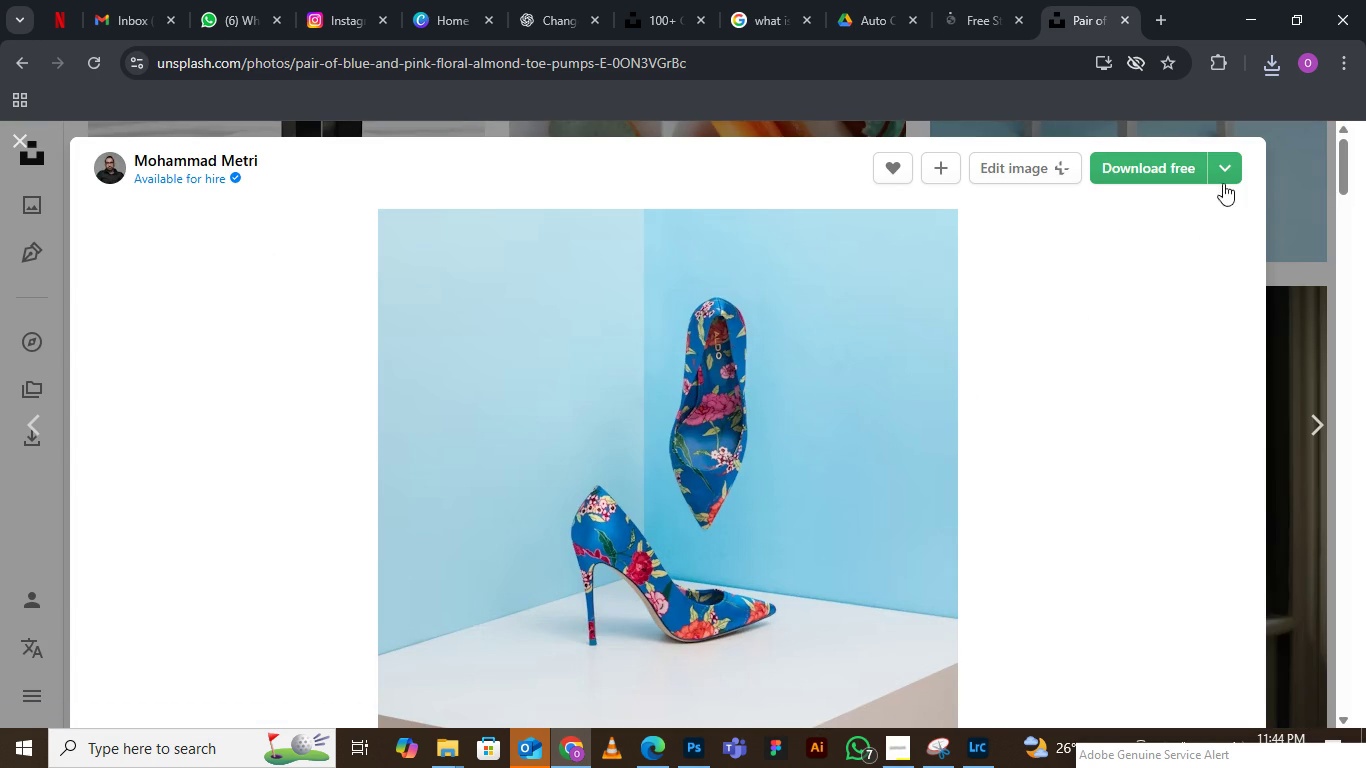 
left_click([1225, 171])
 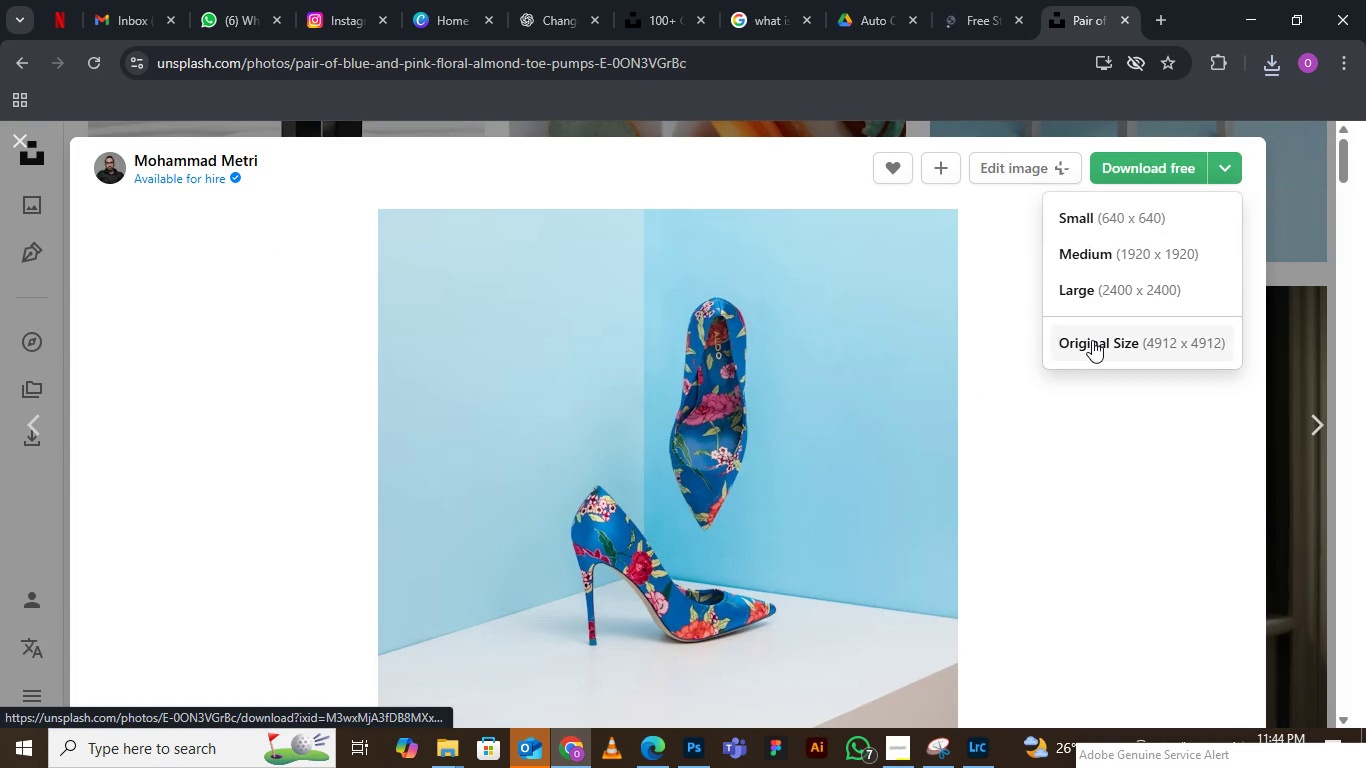 
left_click([1092, 339])
 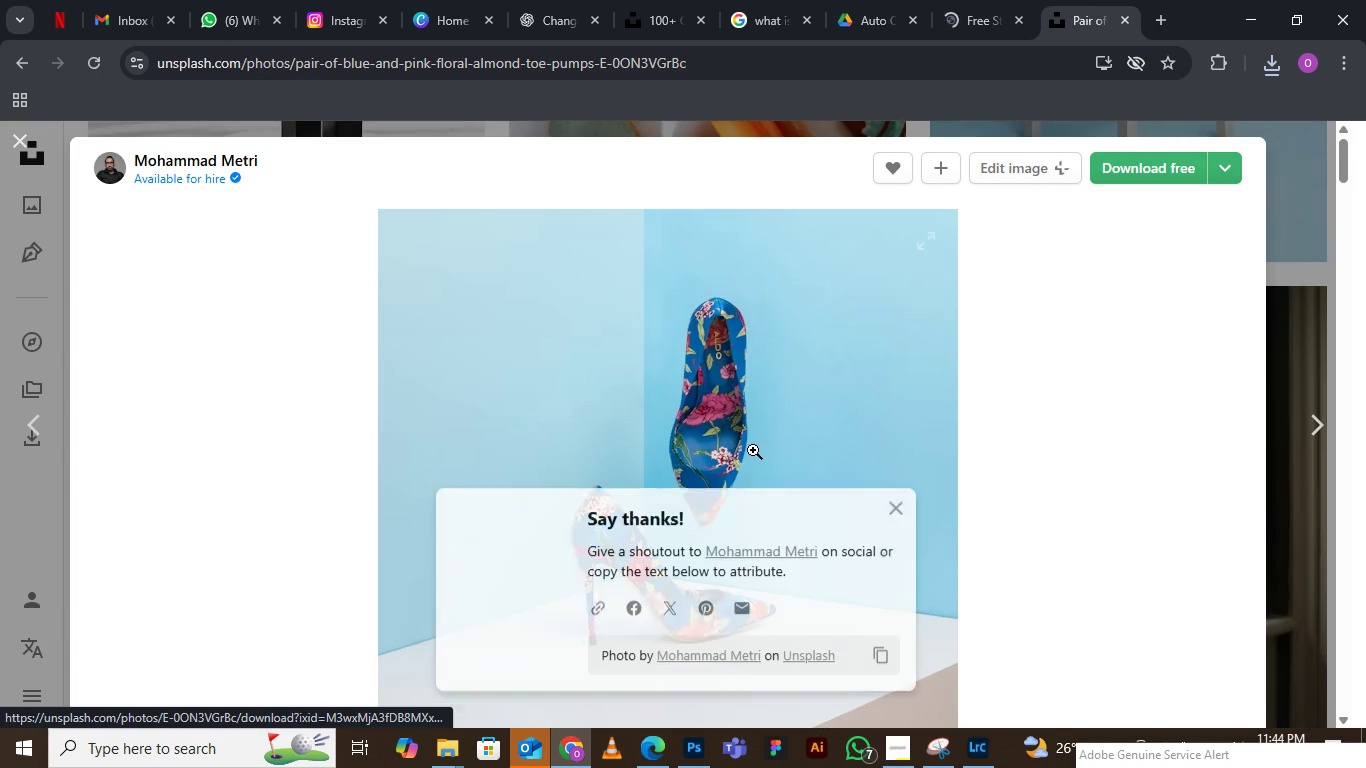 
scroll: coordinate [750, 453], scroll_direction: none, amount: 0.0
 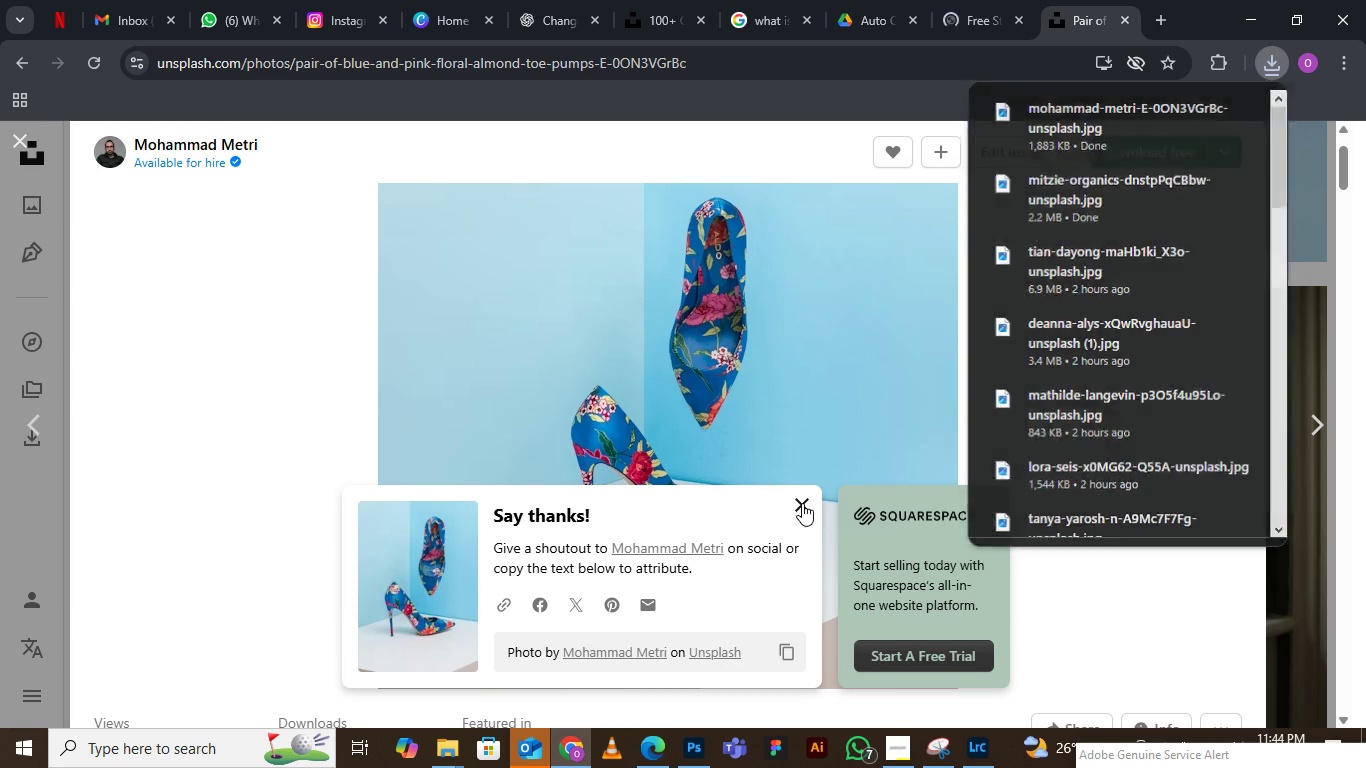 
scroll: coordinate [750, 417], scroll_direction: up, amount: 3.0
 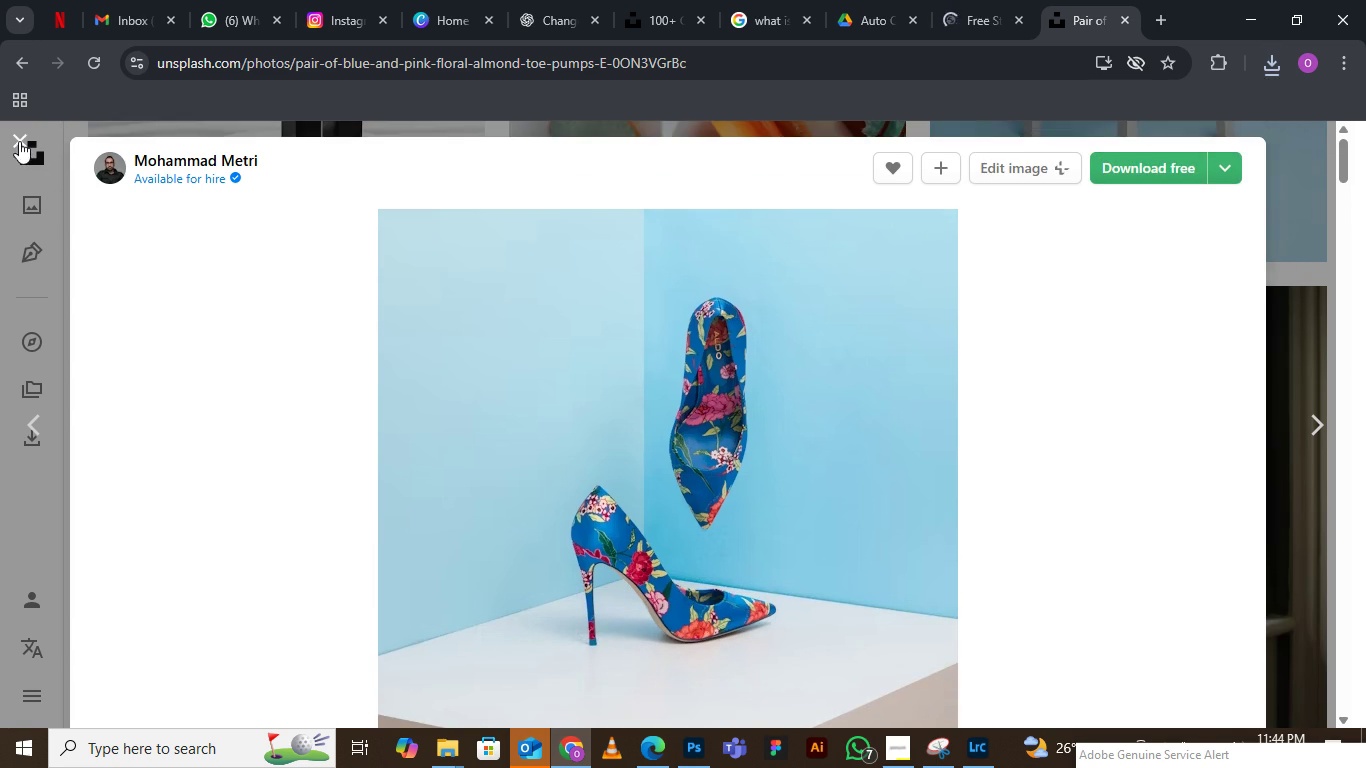 
left_click([19, 140])
 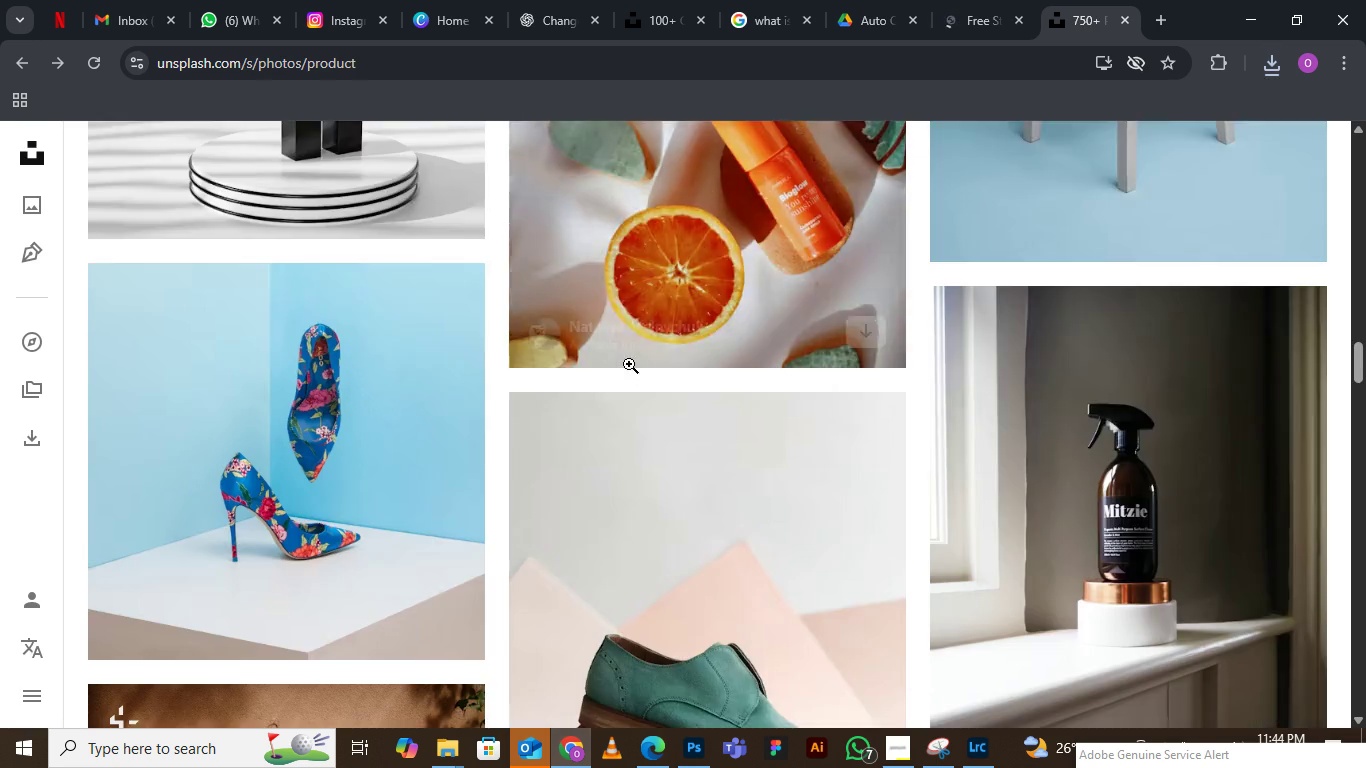 
scroll: coordinate [736, 514], scroll_direction: down, amount: 37.0
 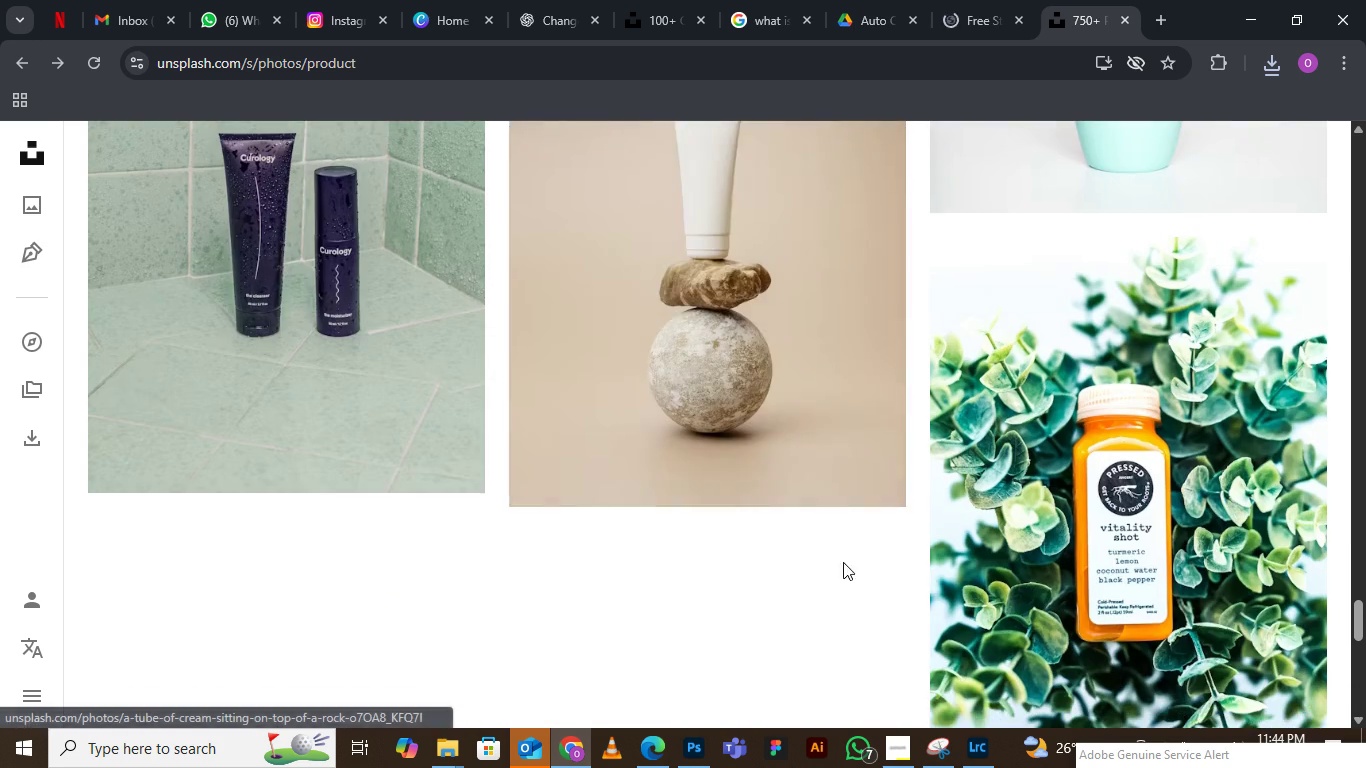 
scroll: coordinate [843, 559], scroll_direction: up, amount: 1.0
 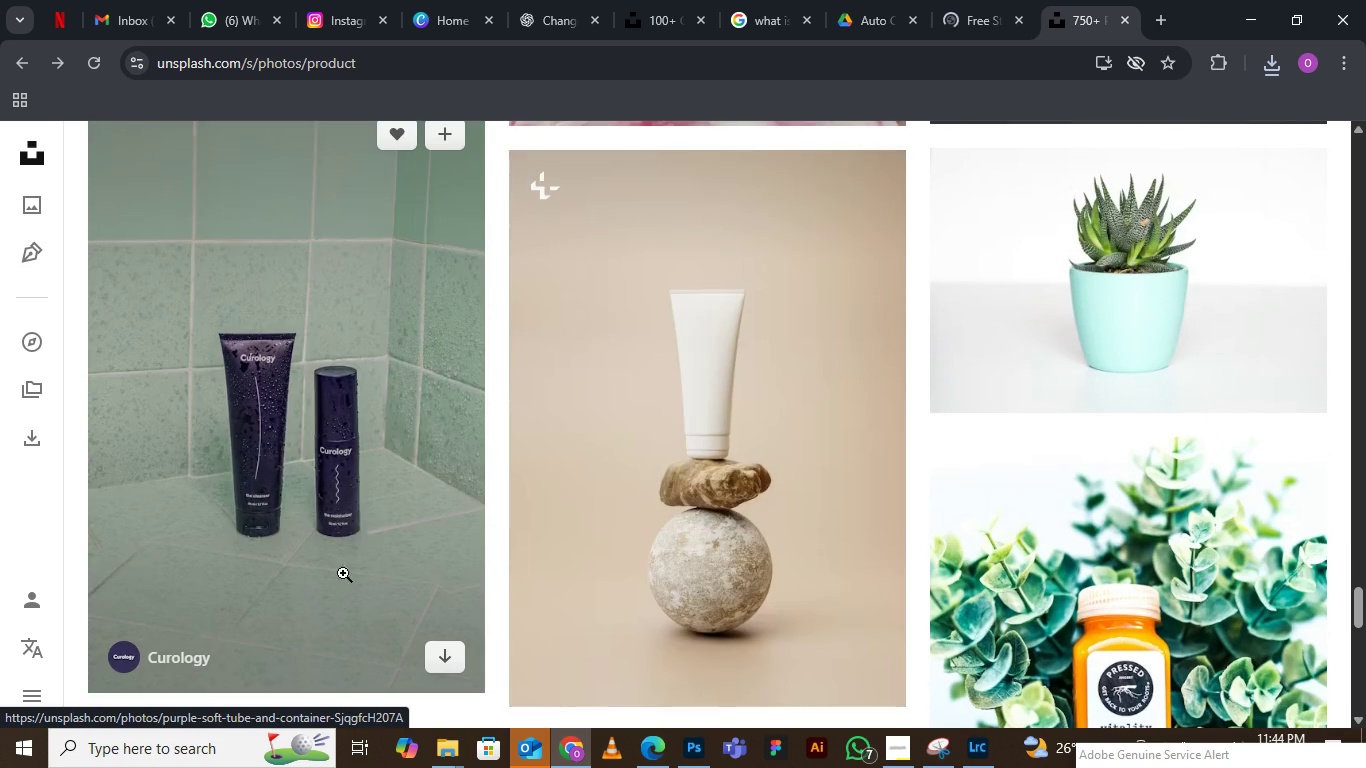 
left_click([356, 458])
 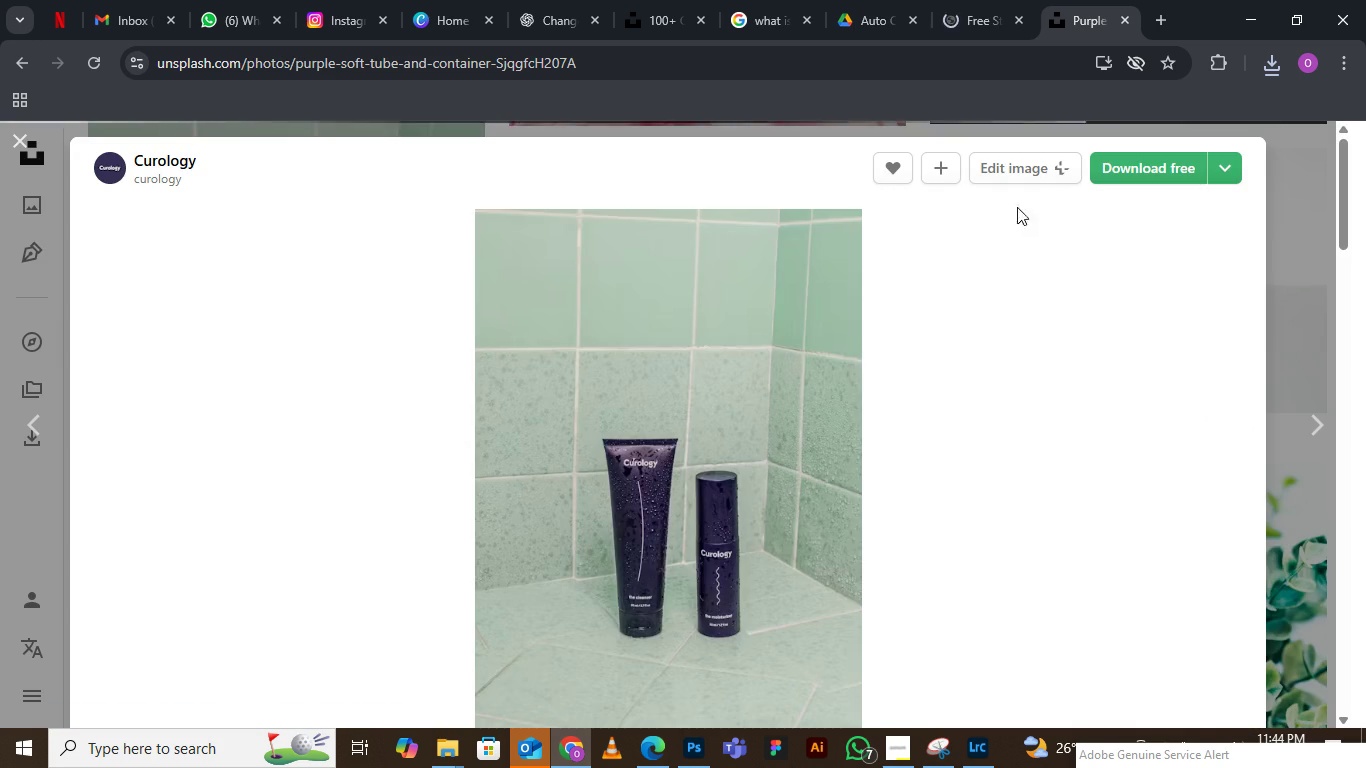 
scroll: coordinate [816, 336], scroll_direction: down, amount: 1.0
 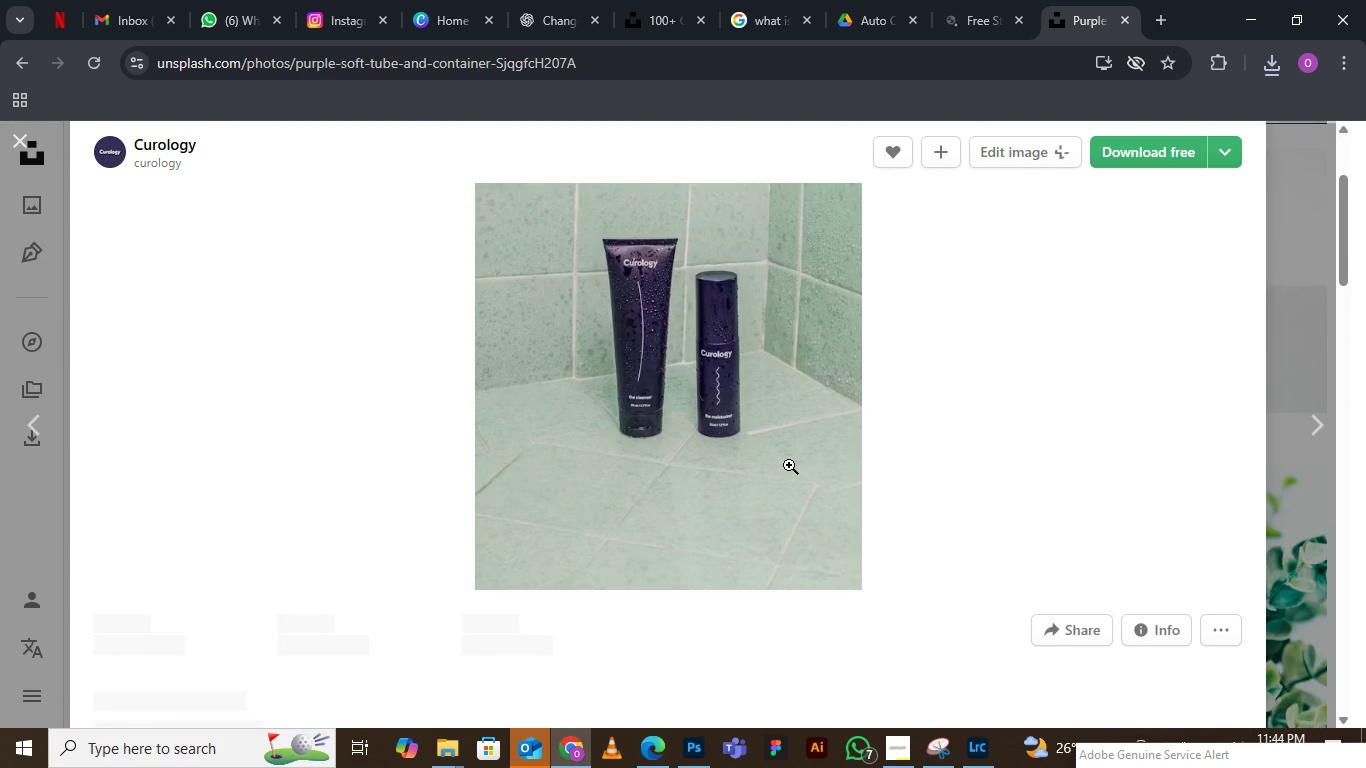 
scroll: coordinate [792, 462], scroll_direction: none, amount: 0.0
 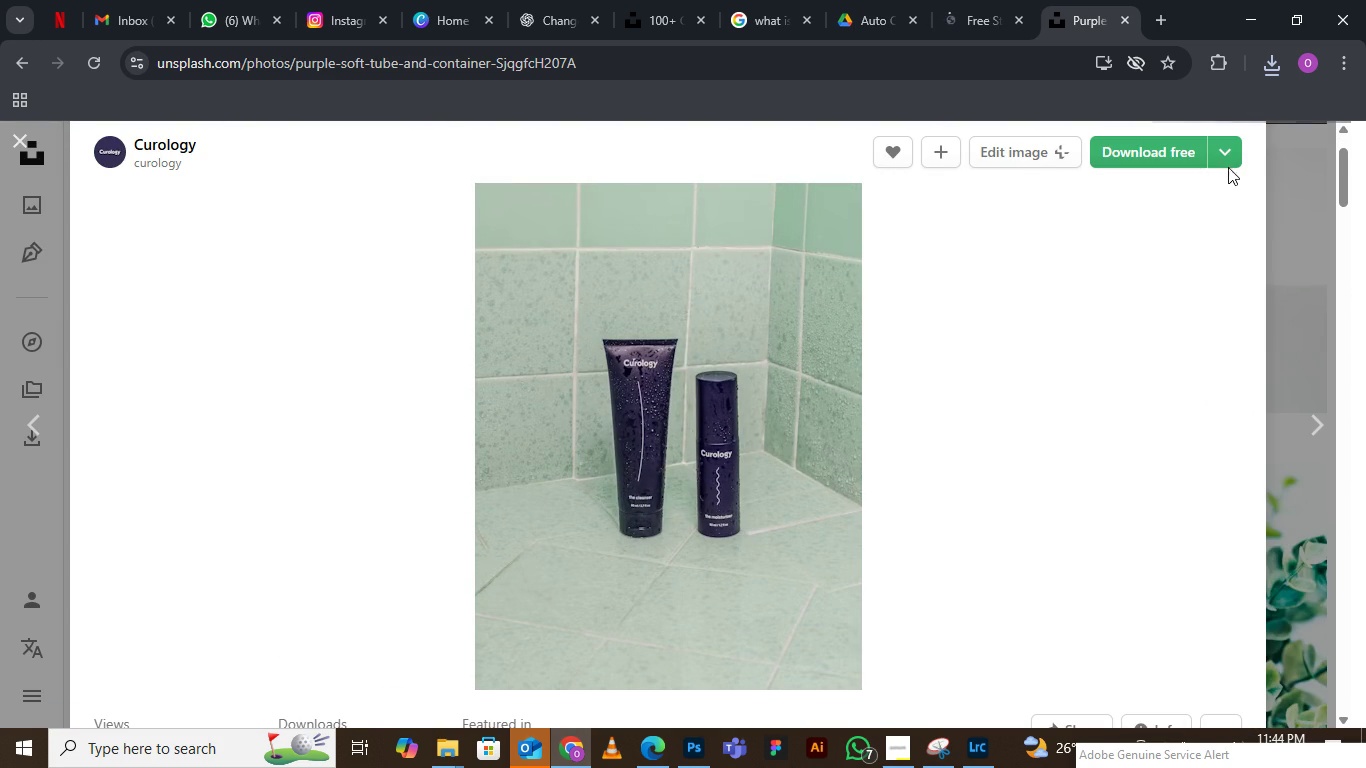 
left_click([1228, 154])
 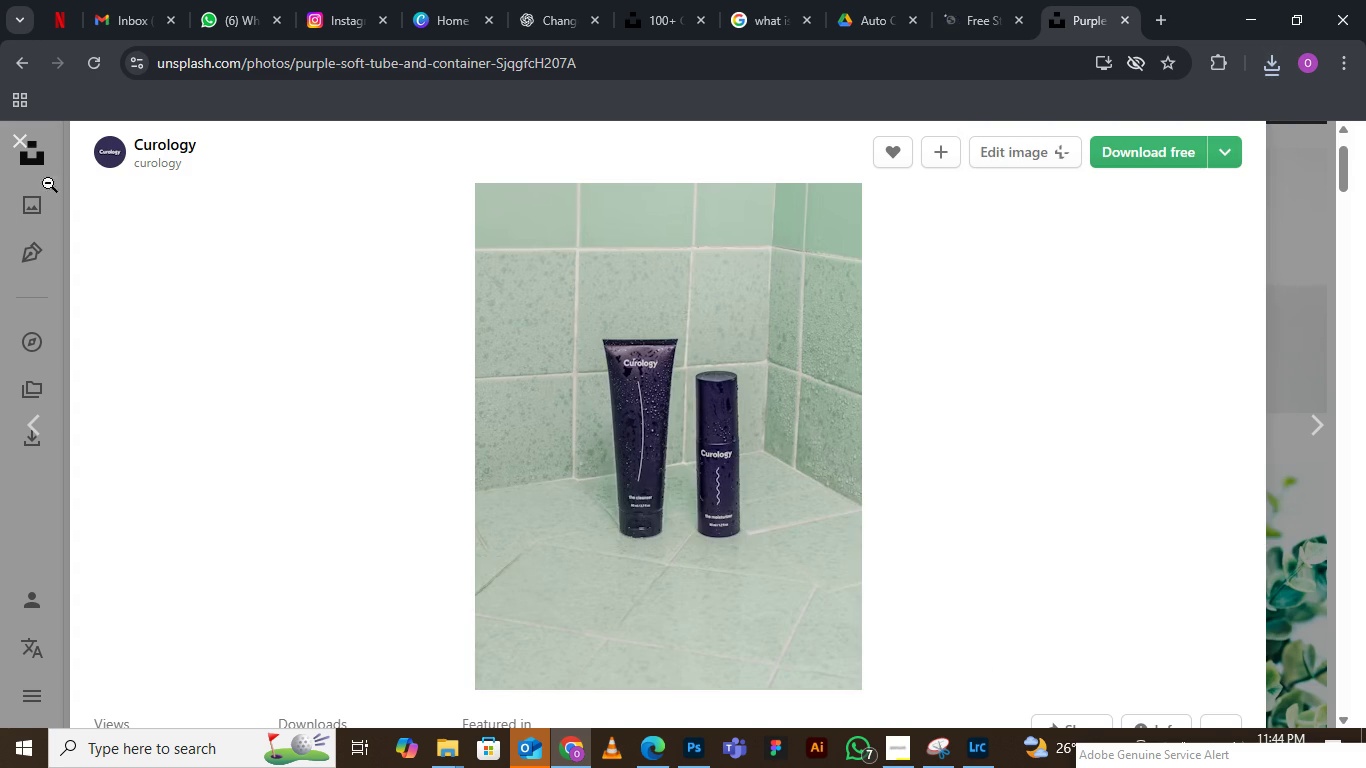 
left_click([23, 140])
 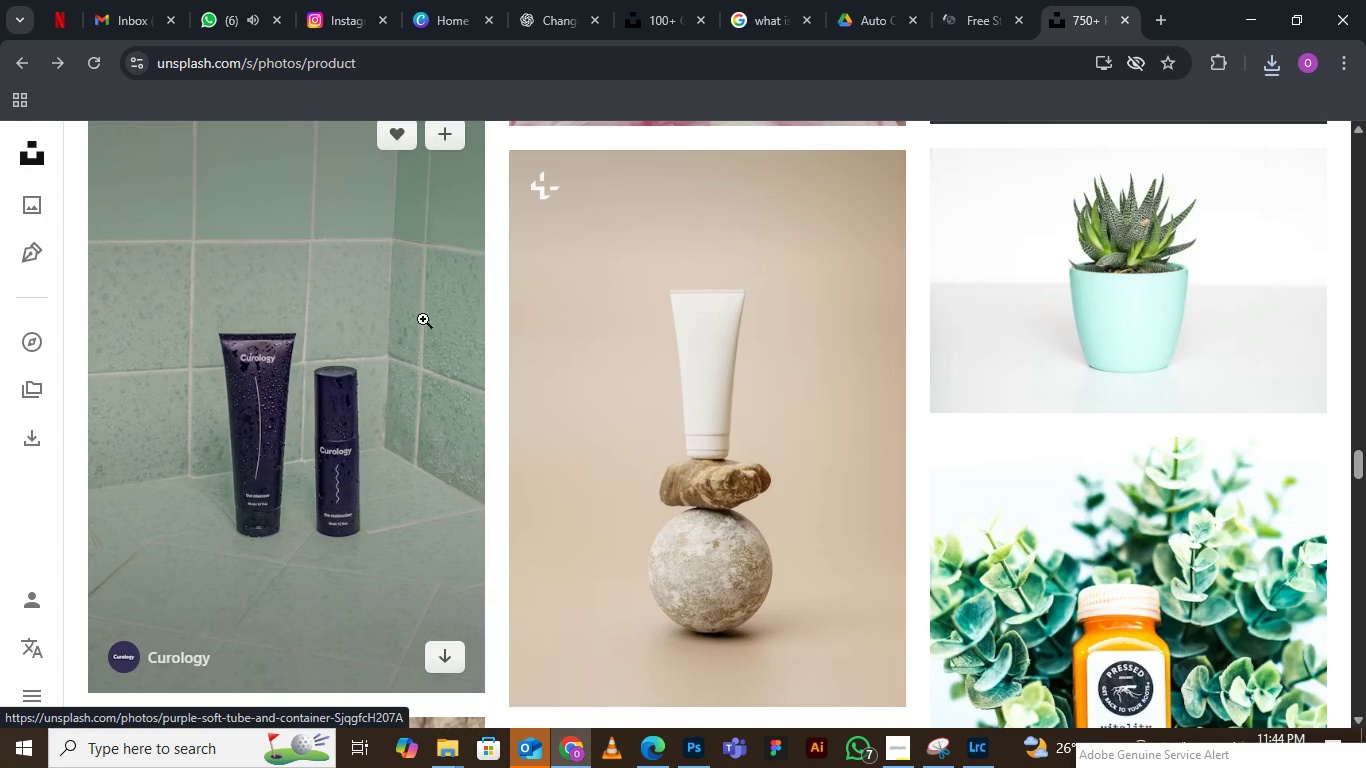 
scroll: coordinate [1187, 528], scroll_direction: down, amount: 5.0
 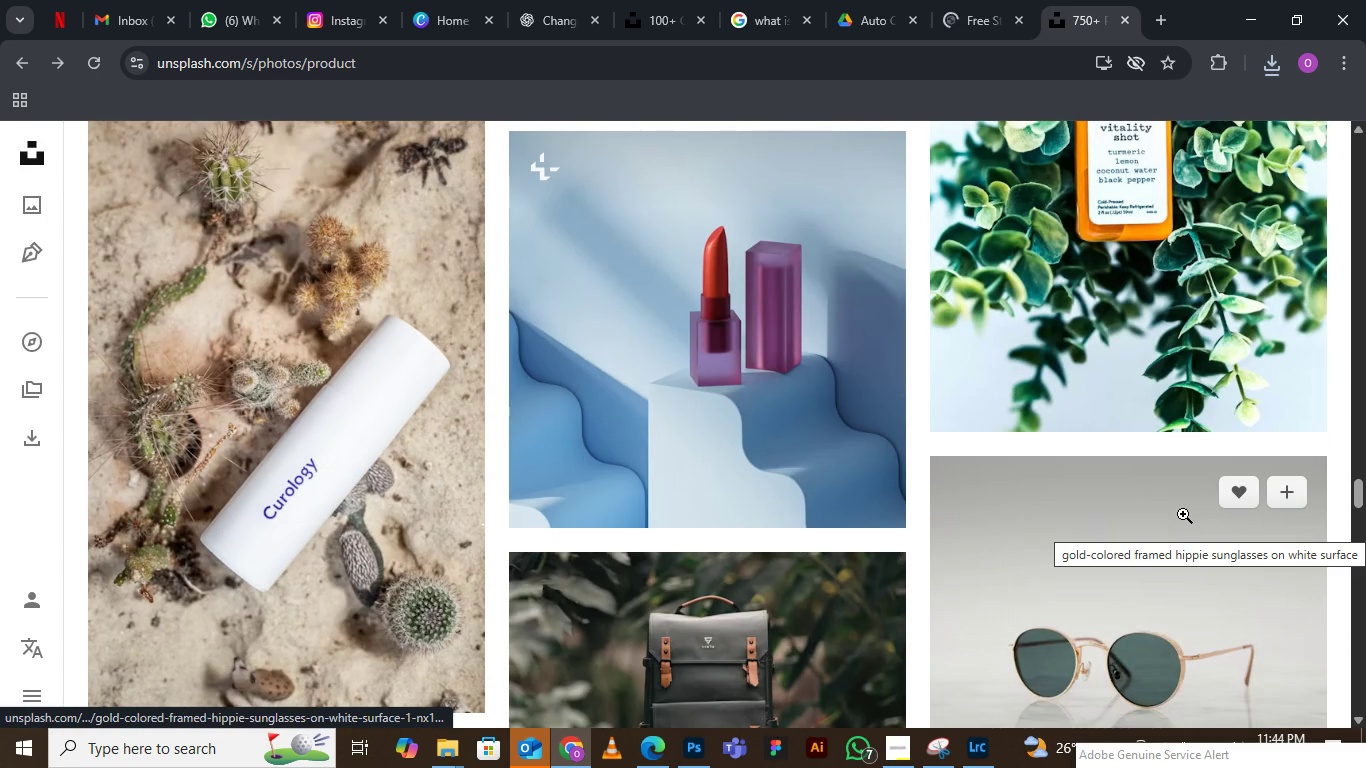 
scroll: coordinate [1174, 490], scroll_direction: up, amount: 2.0
 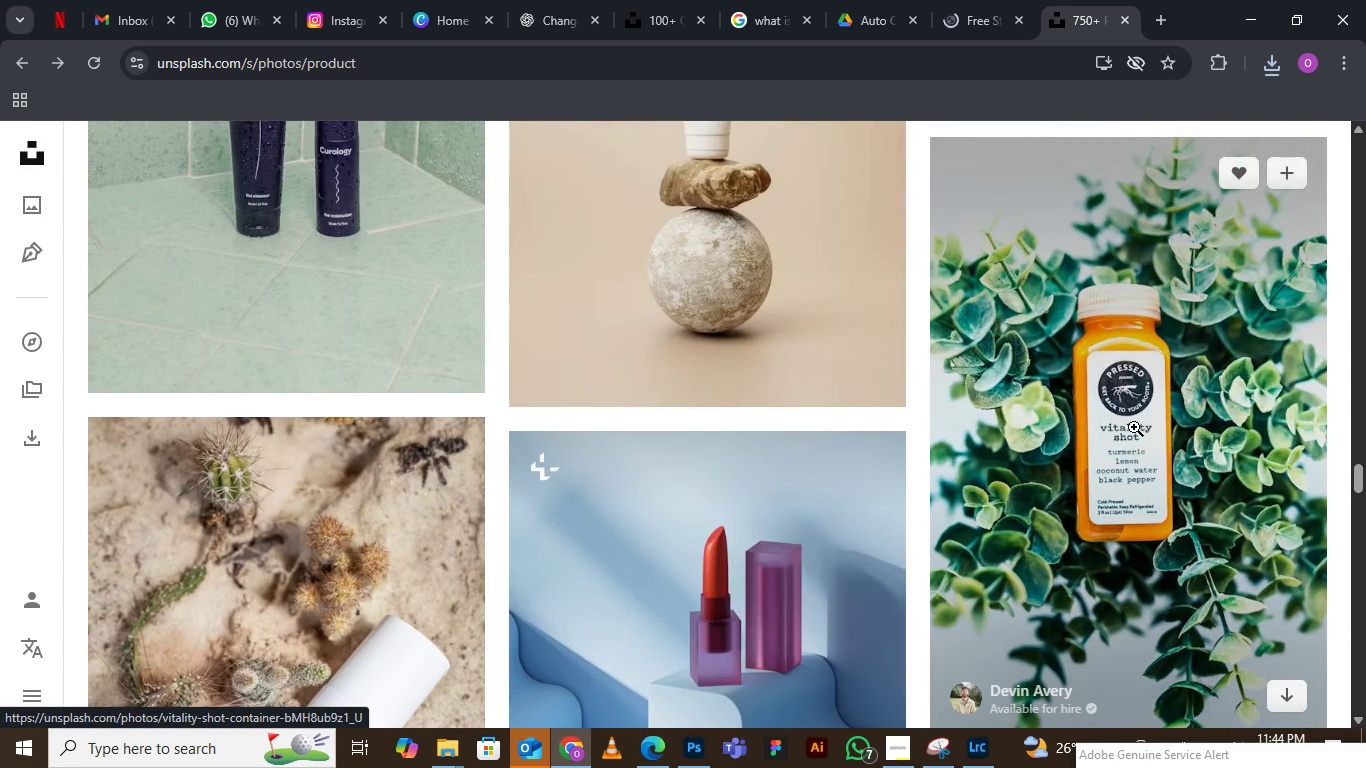 
left_click([1134, 427])
 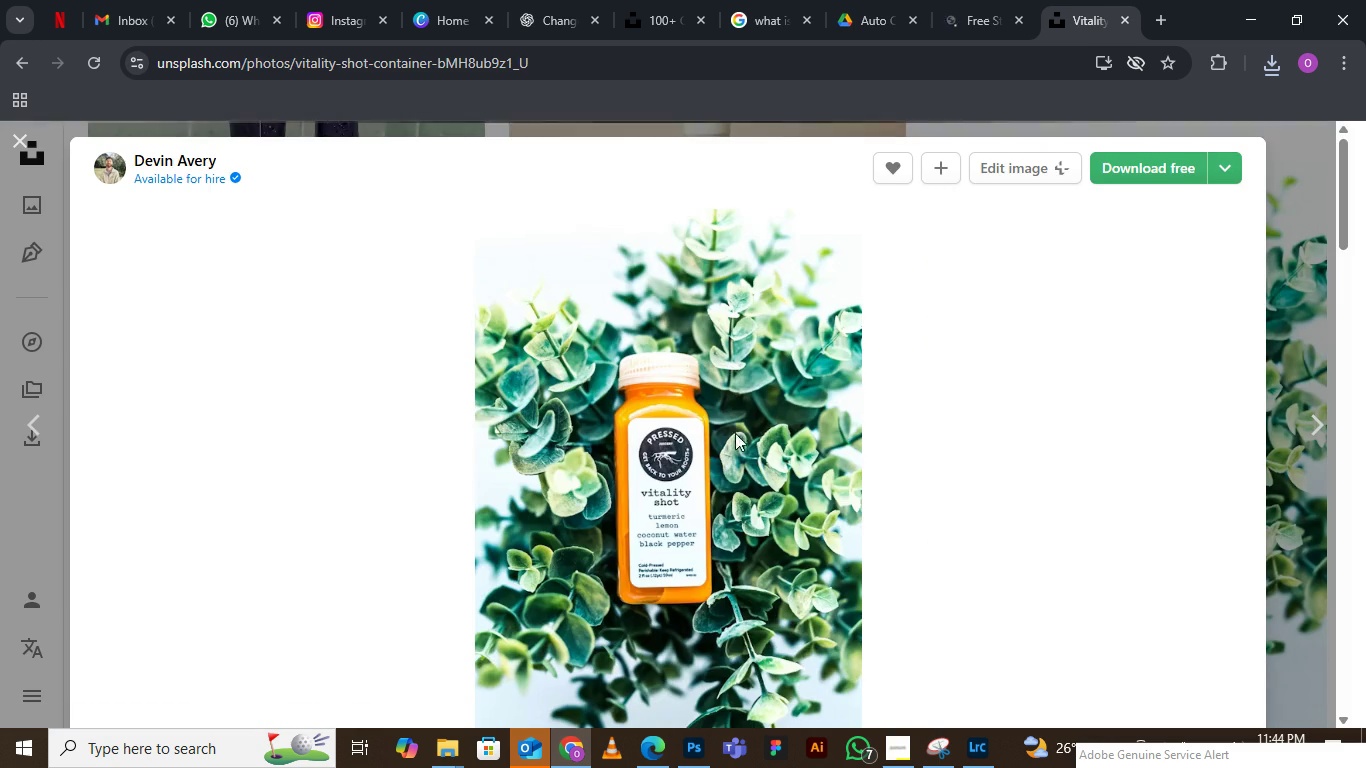 
scroll: coordinate [654, 480], scroll_direction: up, amount: 2.0
 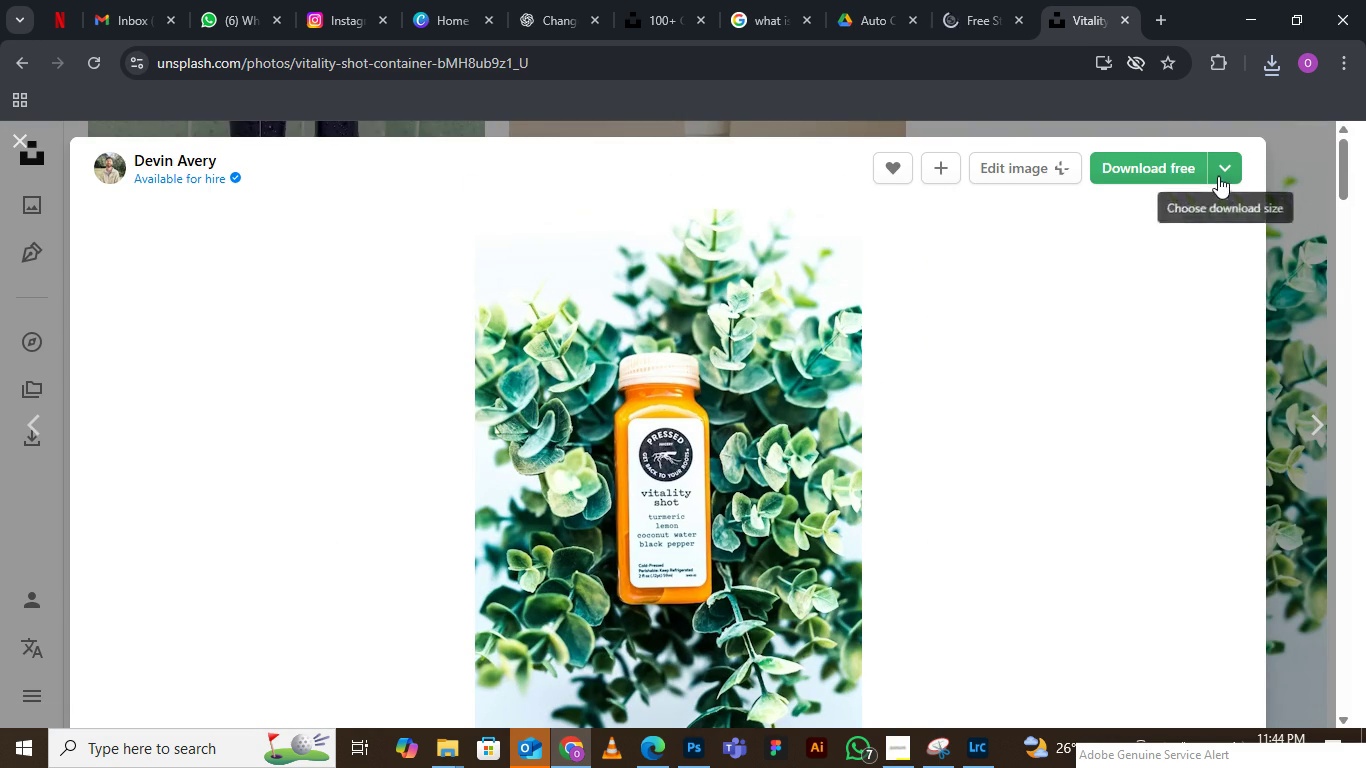 
left_click([1218, 174])
 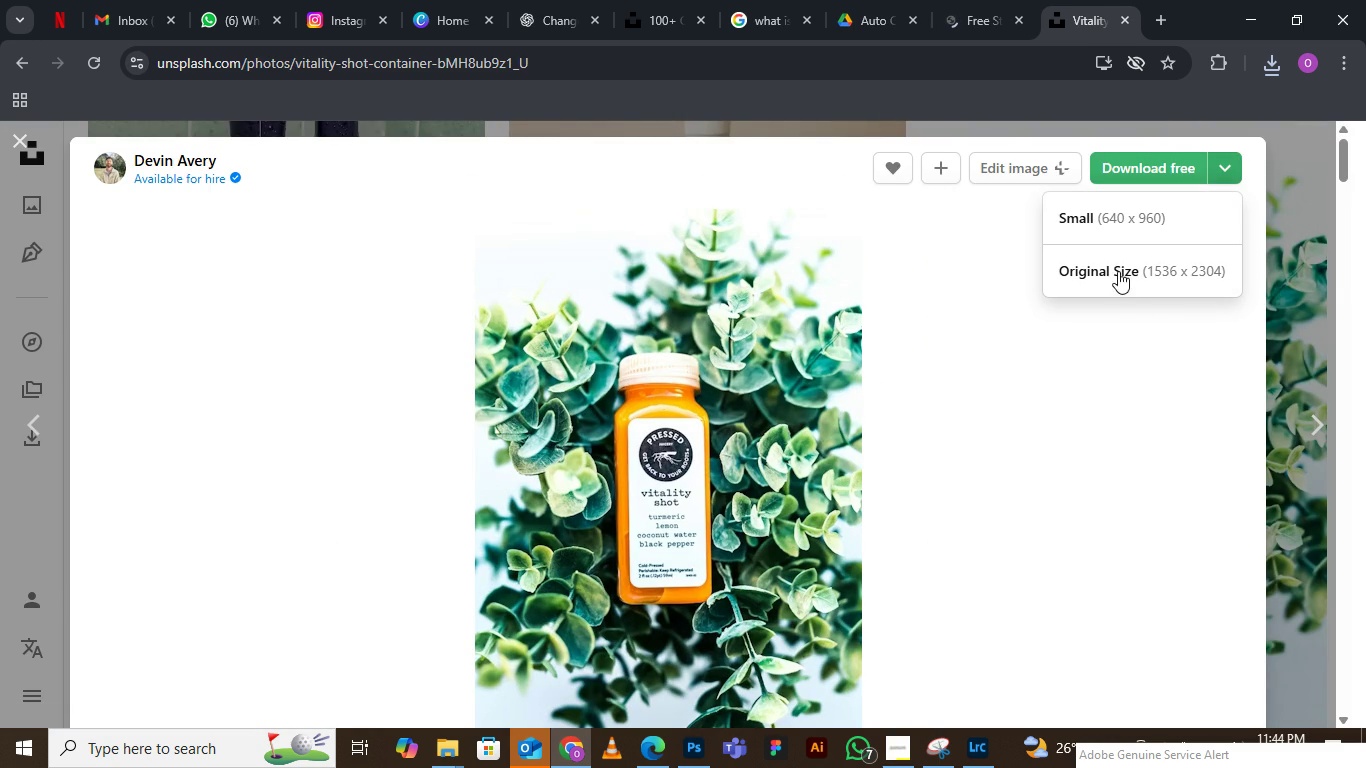 
left_click([1118, 271])
 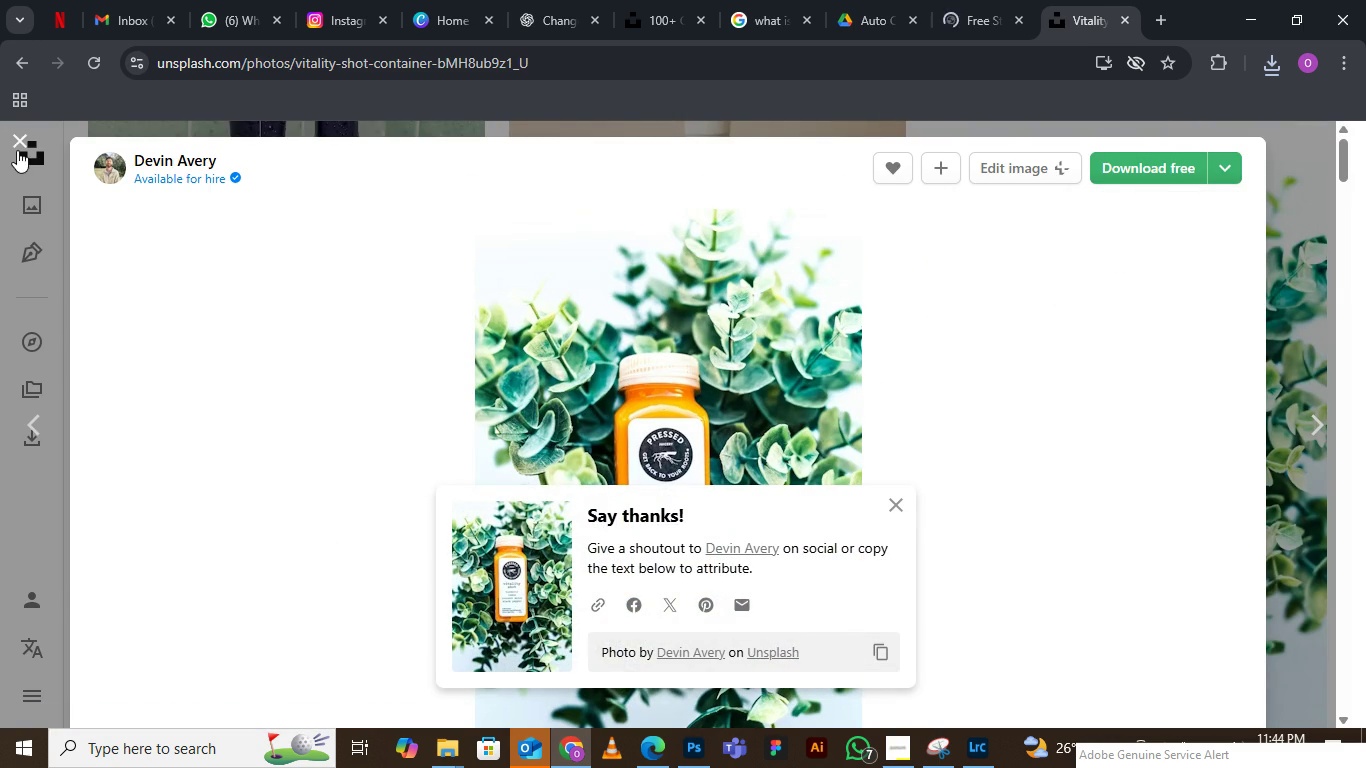 
left_click([21, 138])
 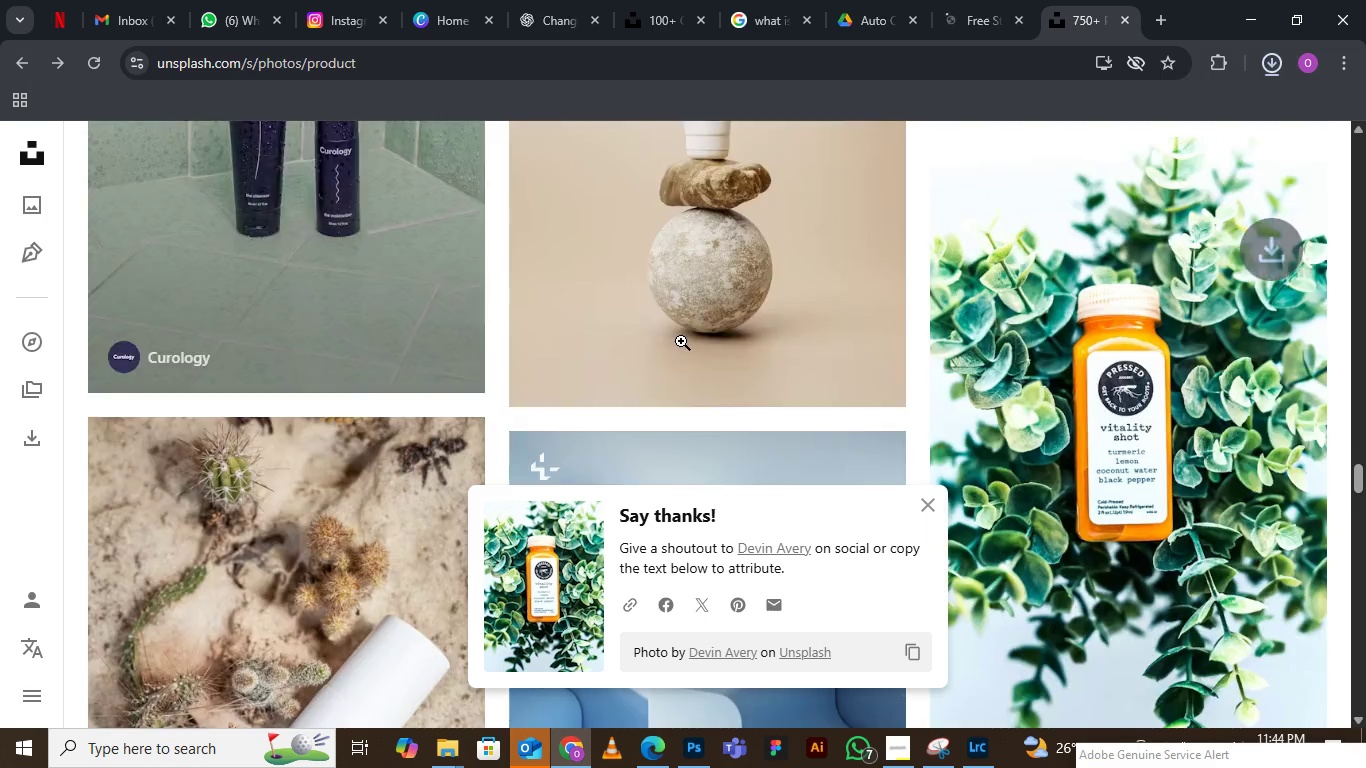 
scroll: coordinate [688, 352], scroll_direction: down, amount: 5.0
 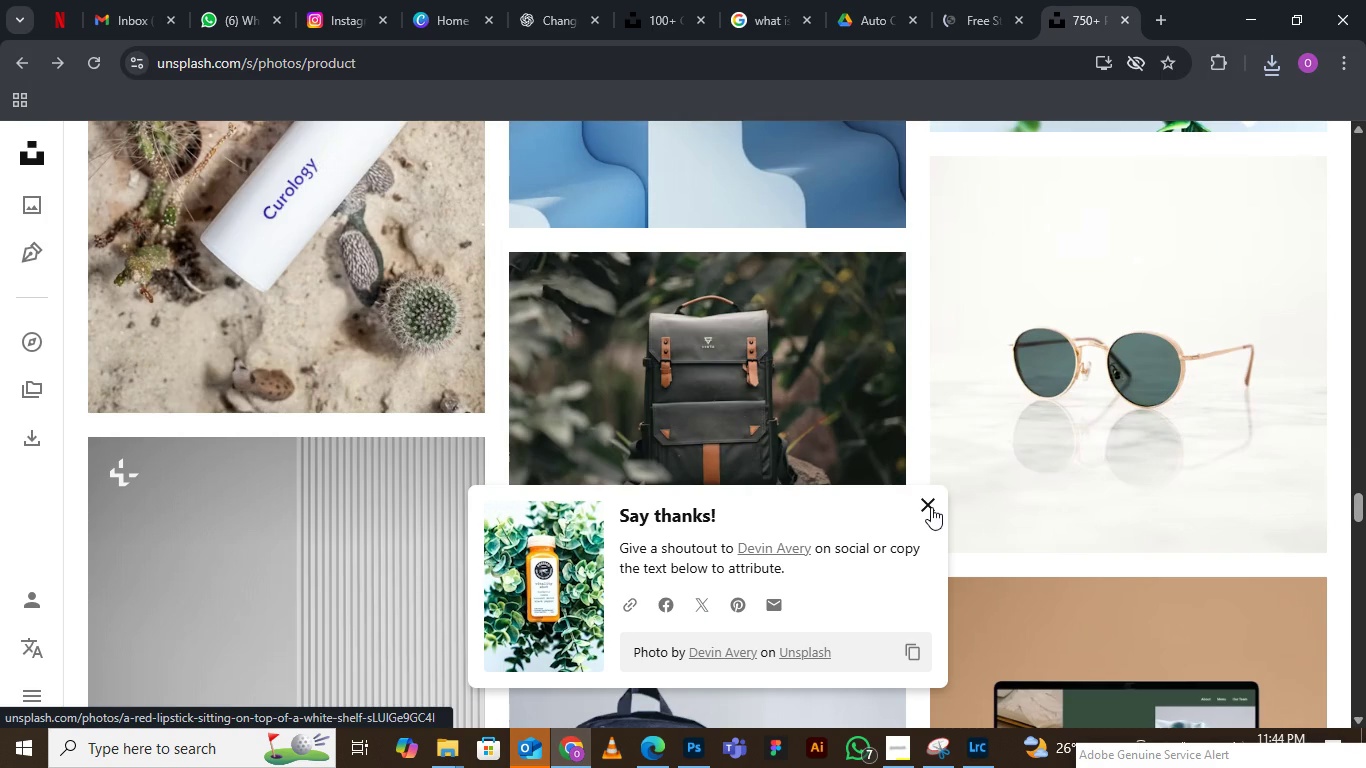 
left_click([931, 506])
 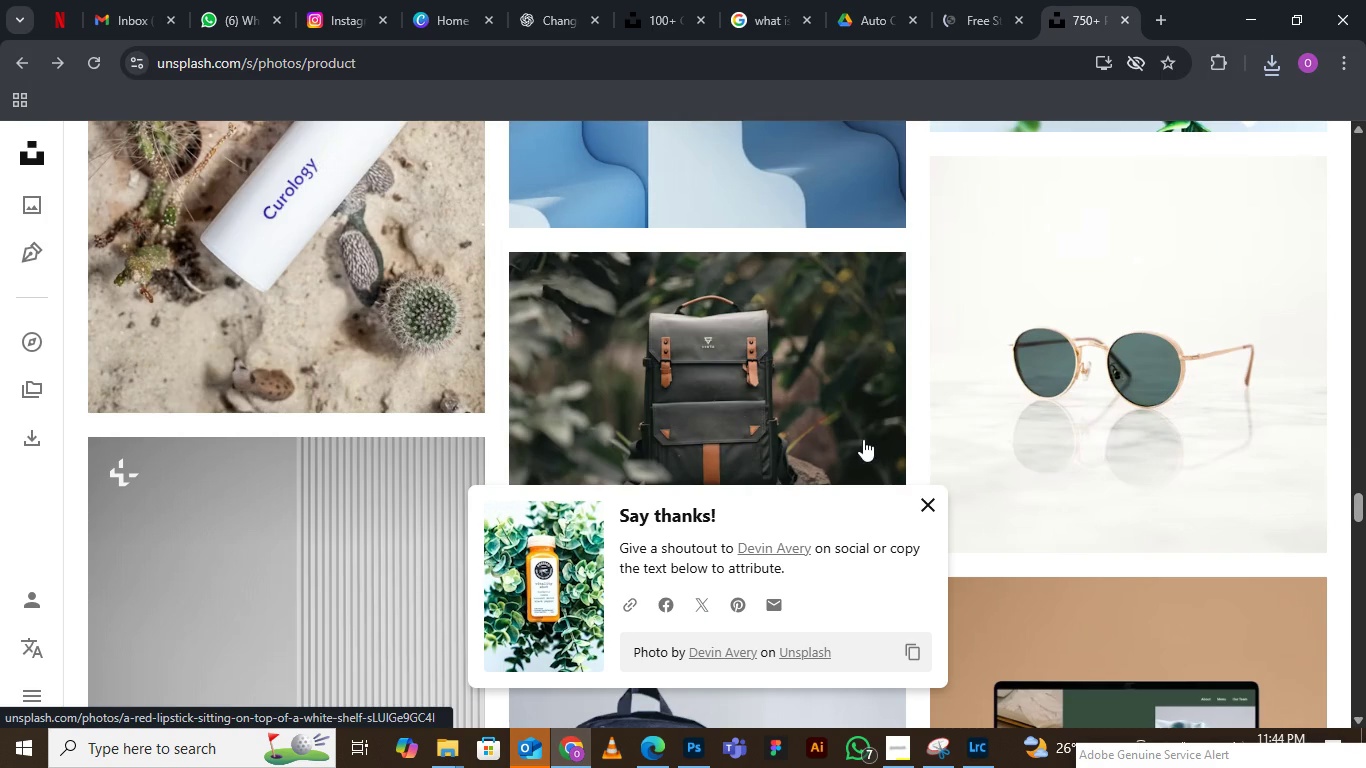 
scroll: coordinate [776, 461], scroll_direction: down, amount: 12.0
 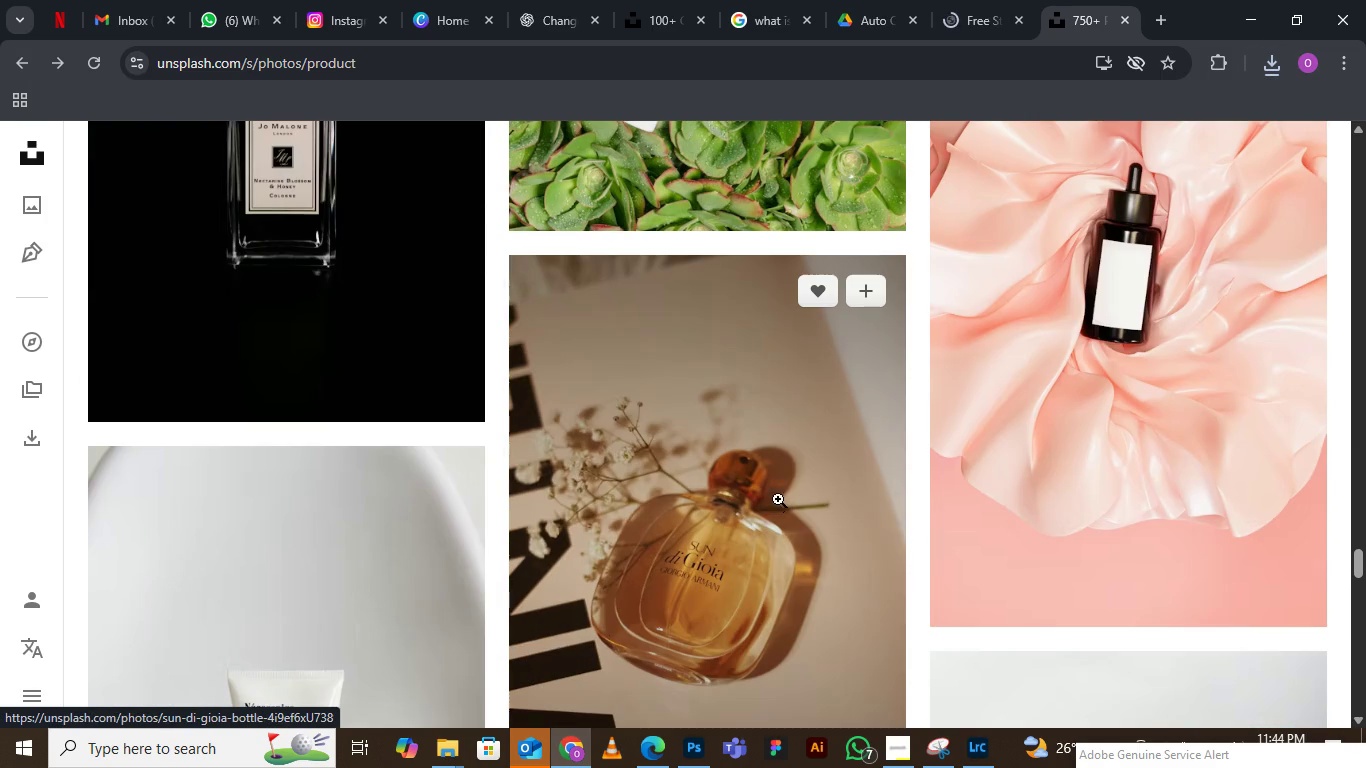 
mouse_move([757, 486])
 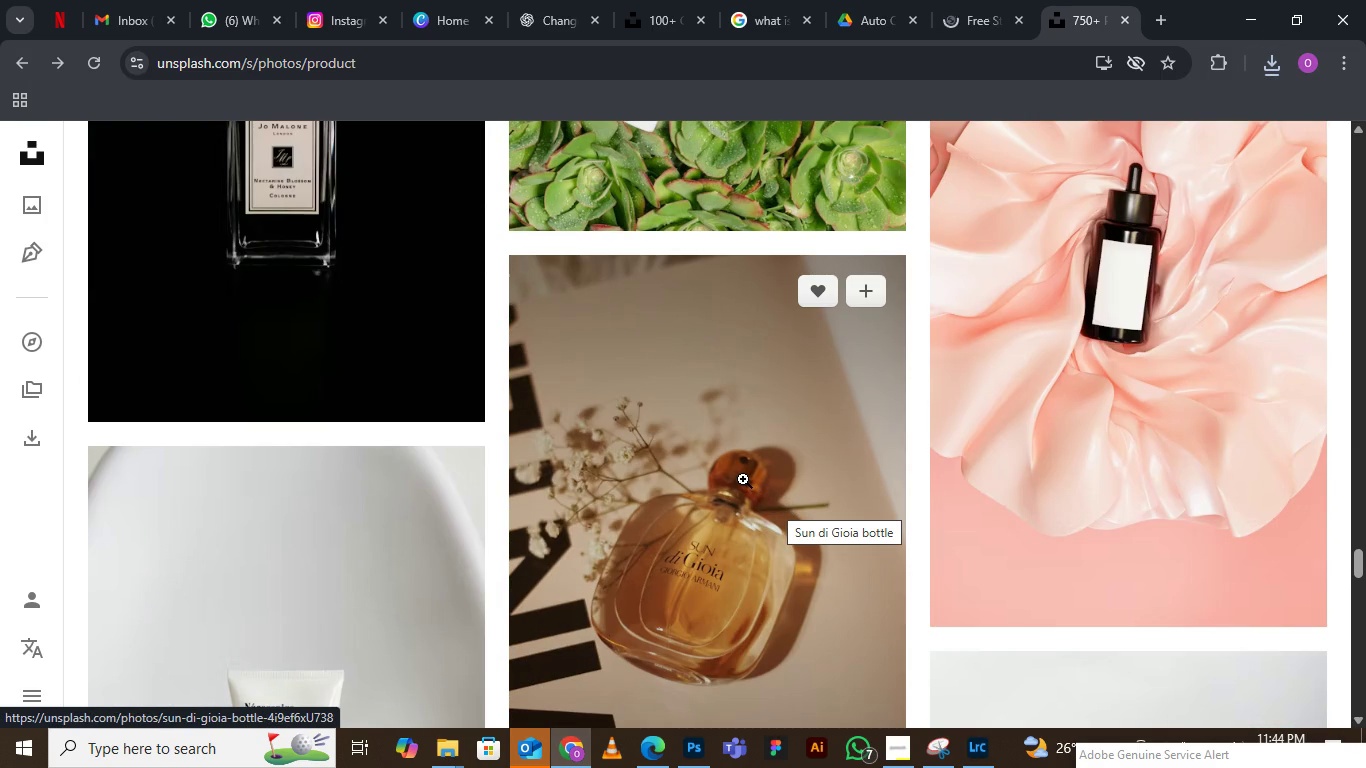 
scroll: coordinate [742, 478], scroll_direction: down, amount: 4.0
 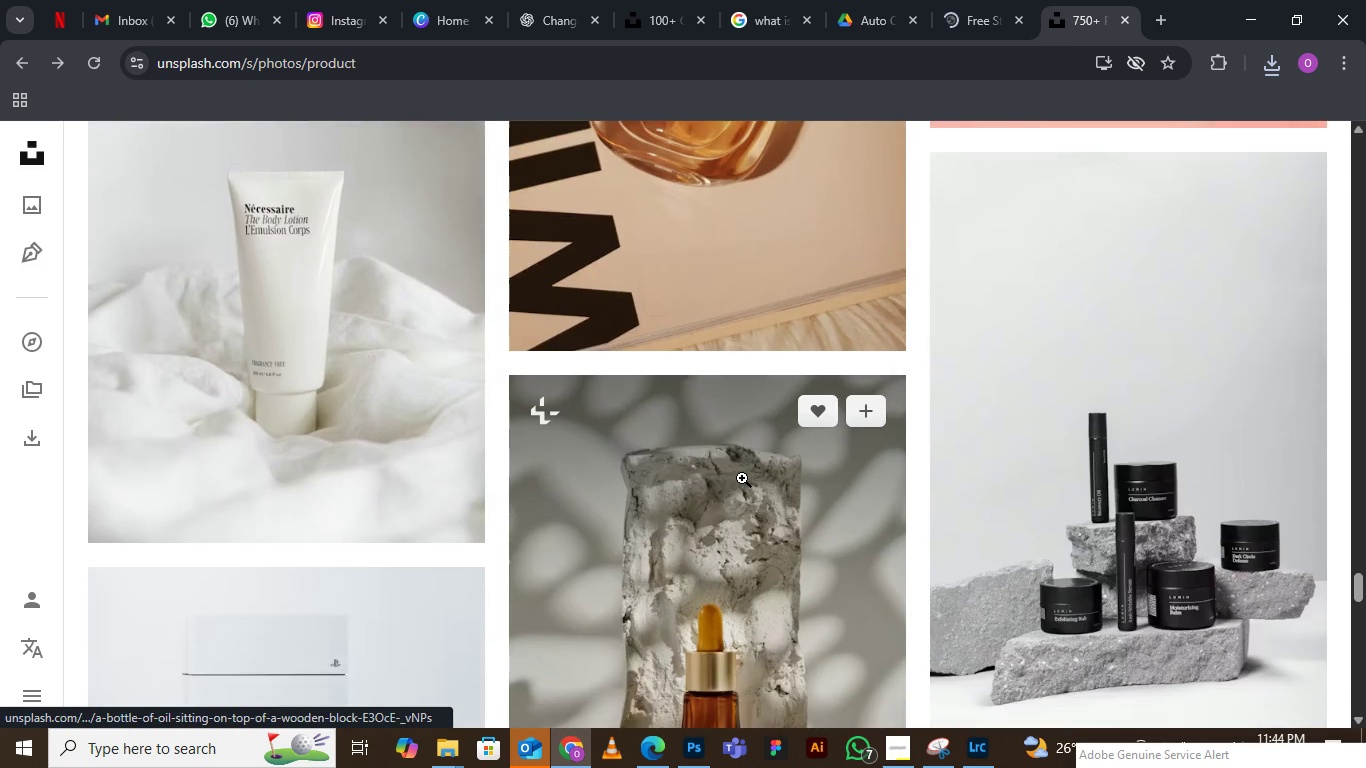 
scroll: coordinate [742, 476], scroll_direction: up, amount: 6.0
 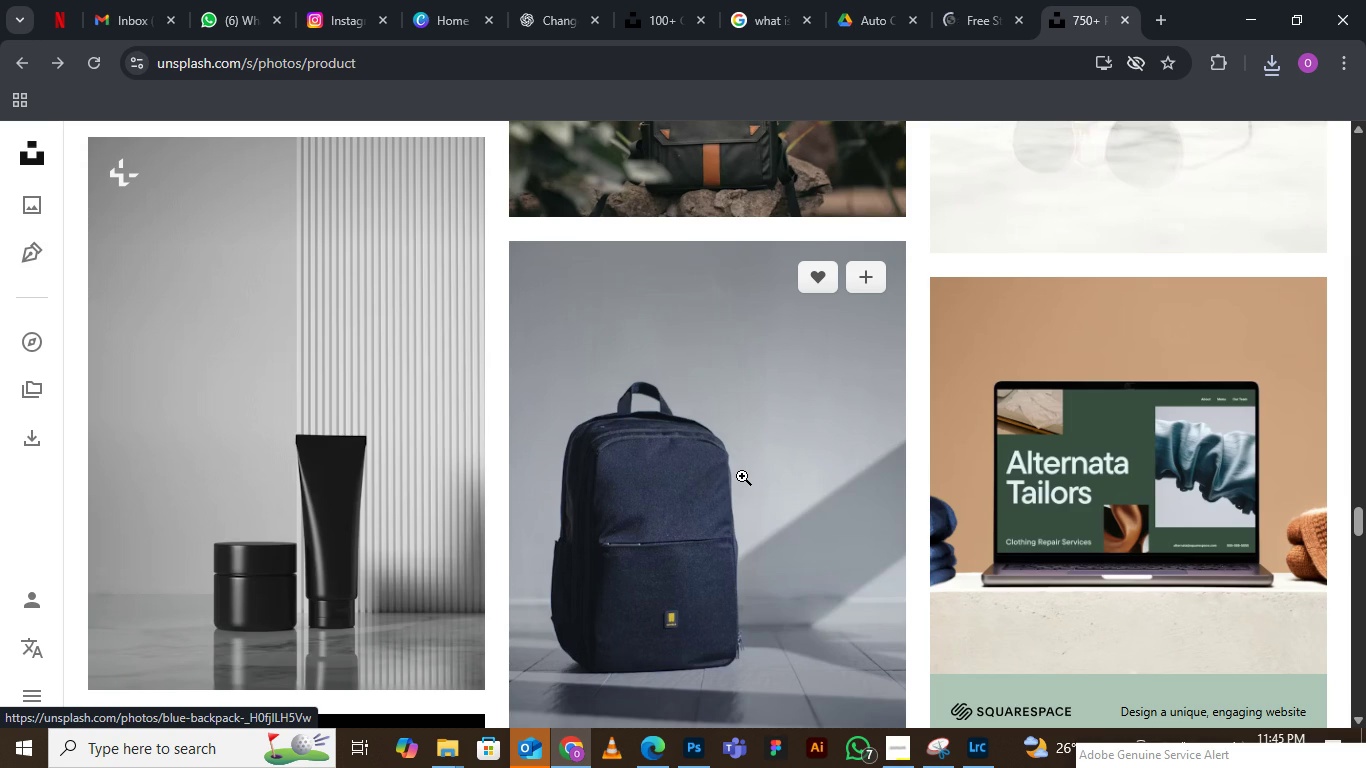 
scroll: coordinate [742, 476], scroll_direction: none, amount: 0.0
 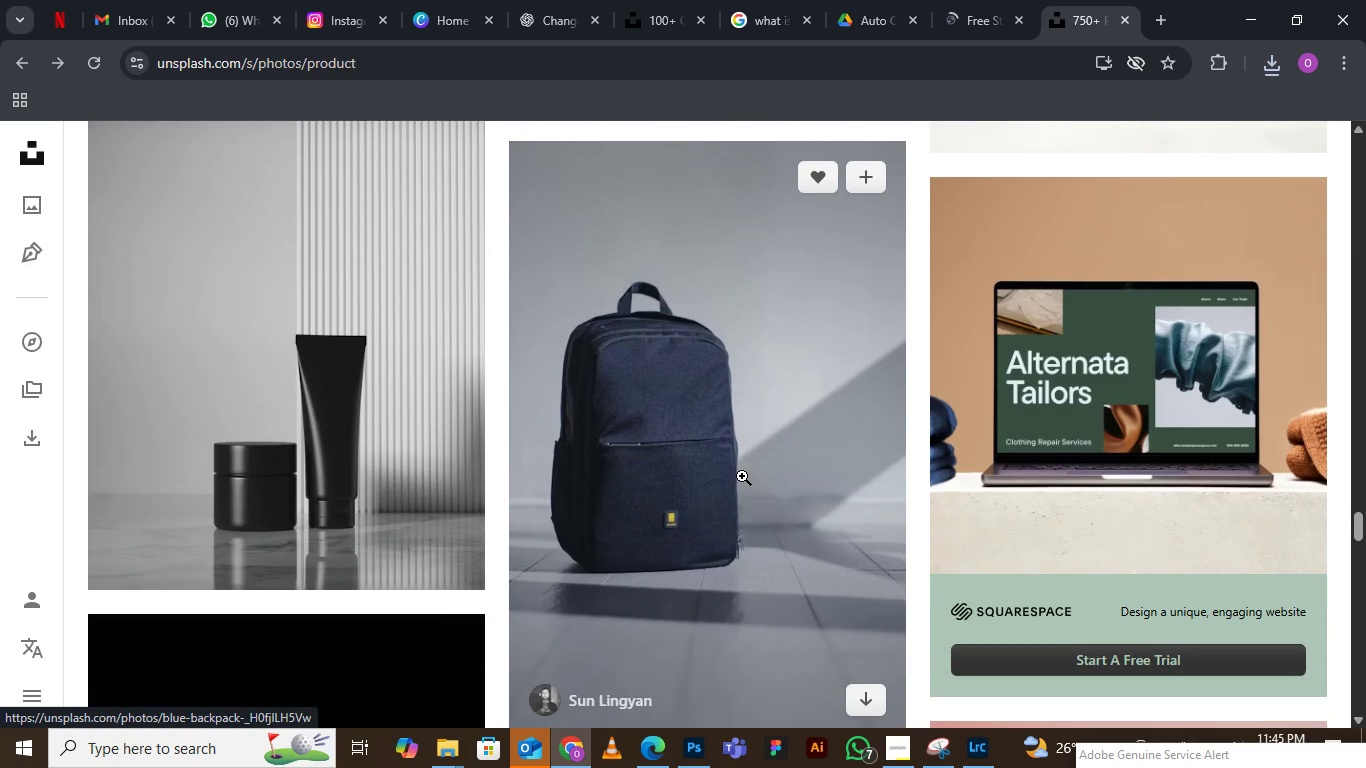 
wait(5.09)
 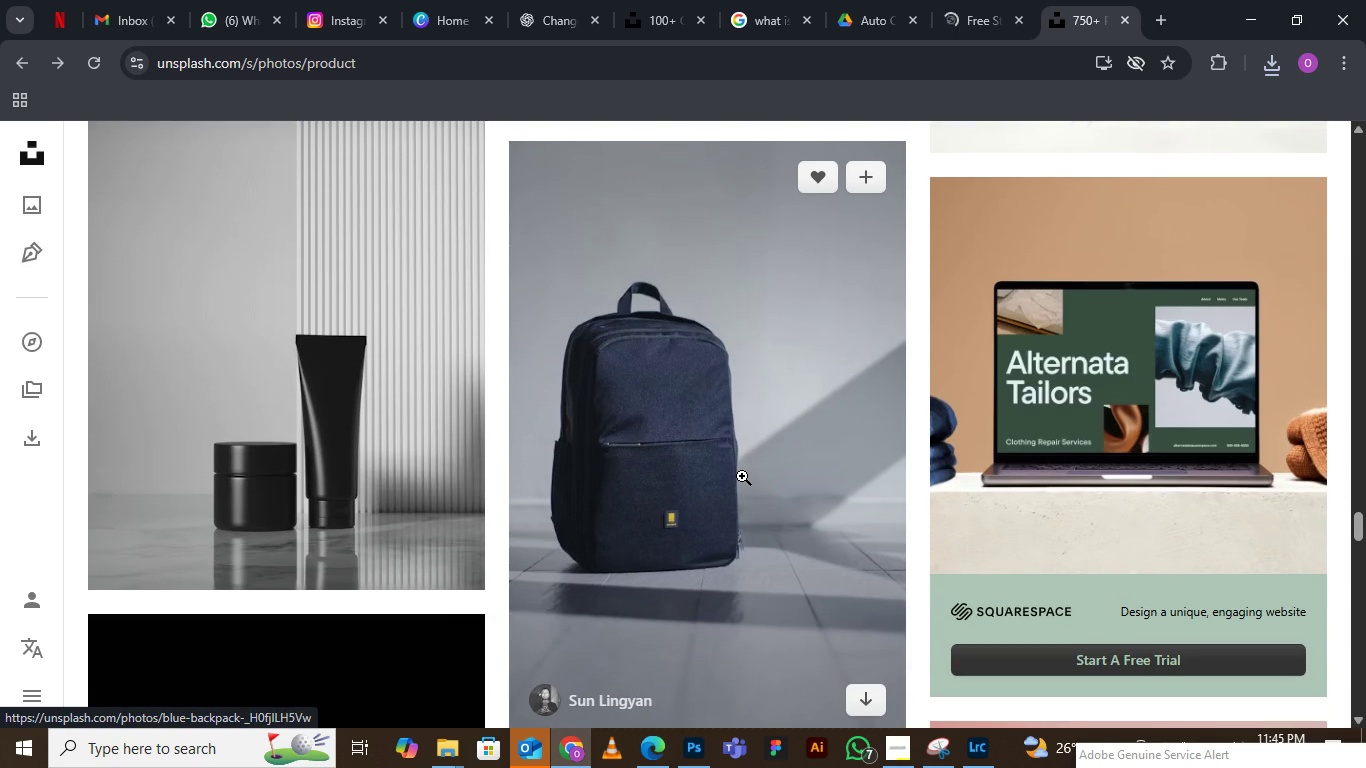 
scroll: coordinate [741, 449], scroll_direction: down, amount: 7.0
 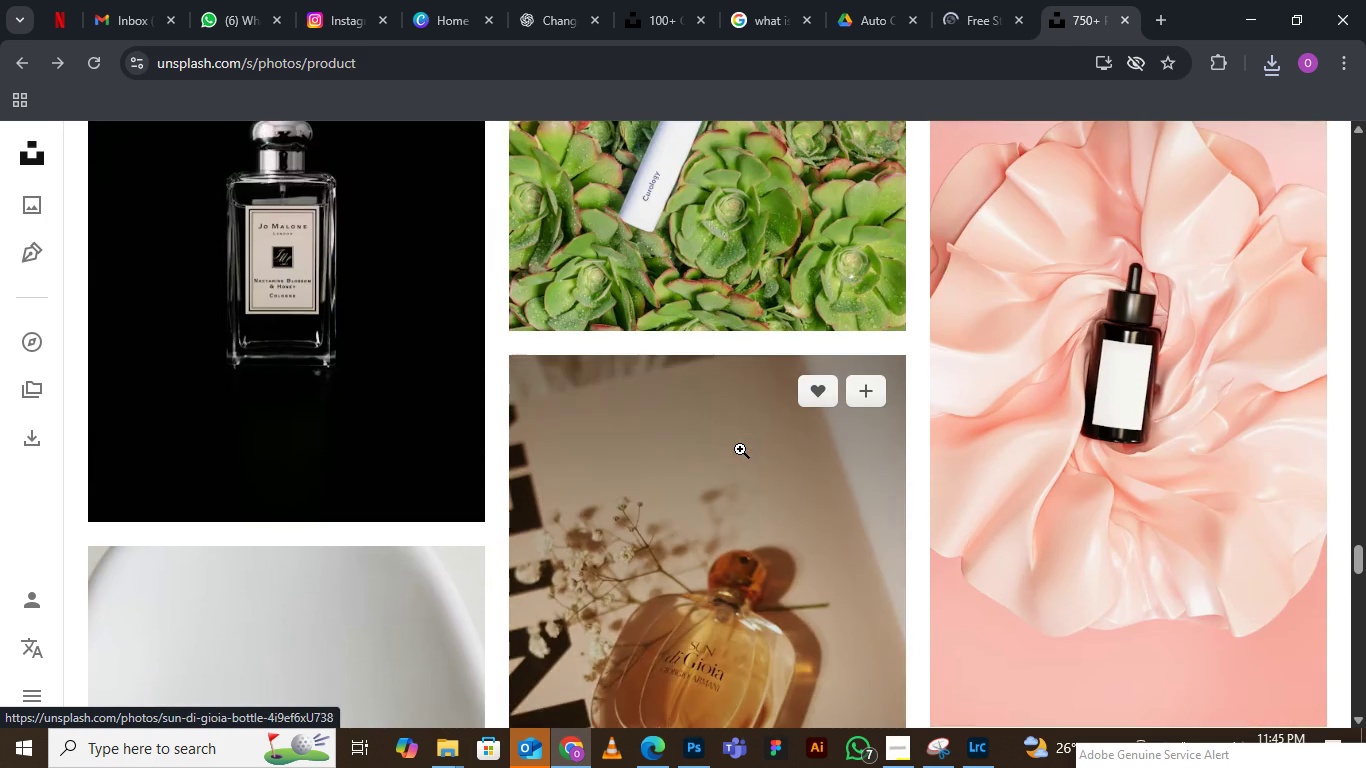 
scroll: coordinate [739, 449], scroll_direction: up, amount: 1.0
 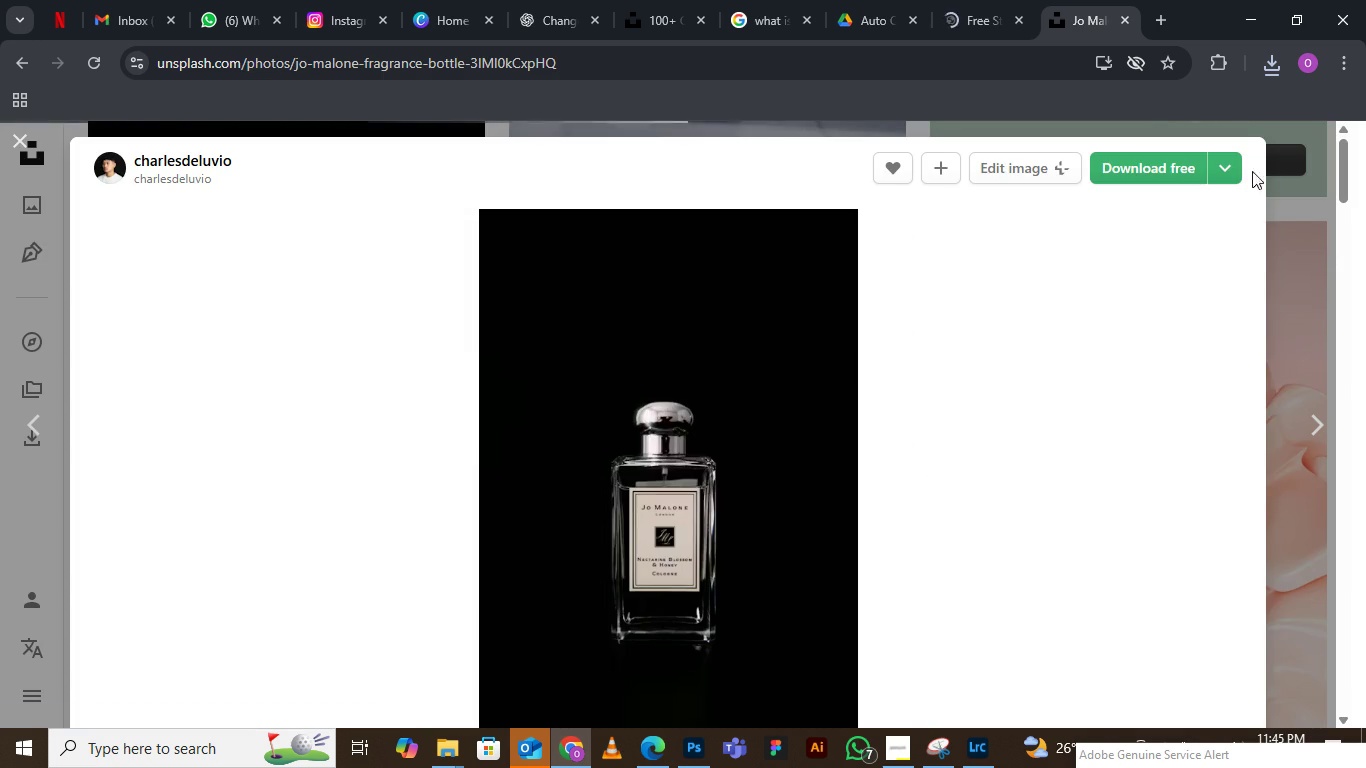 
left_click([1229, 165])
 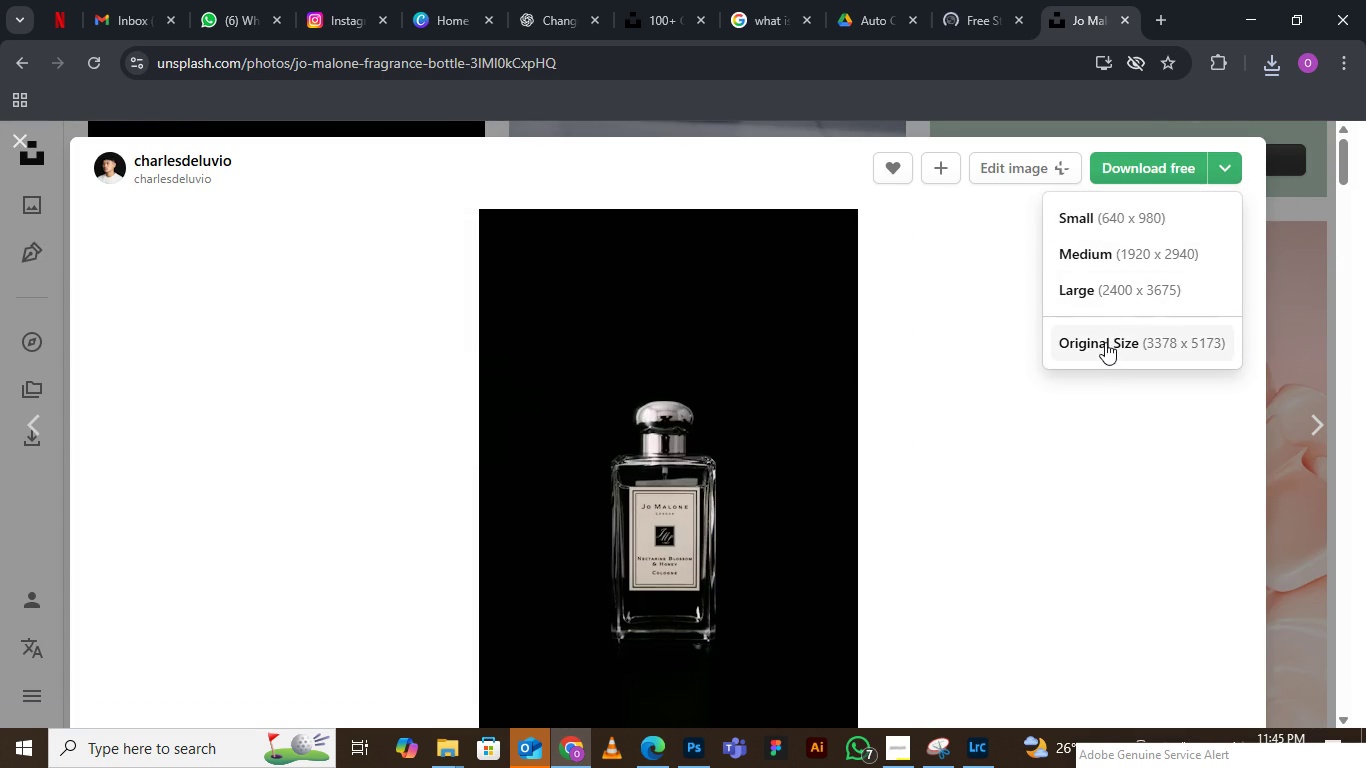 
left_click([1105, 341])
 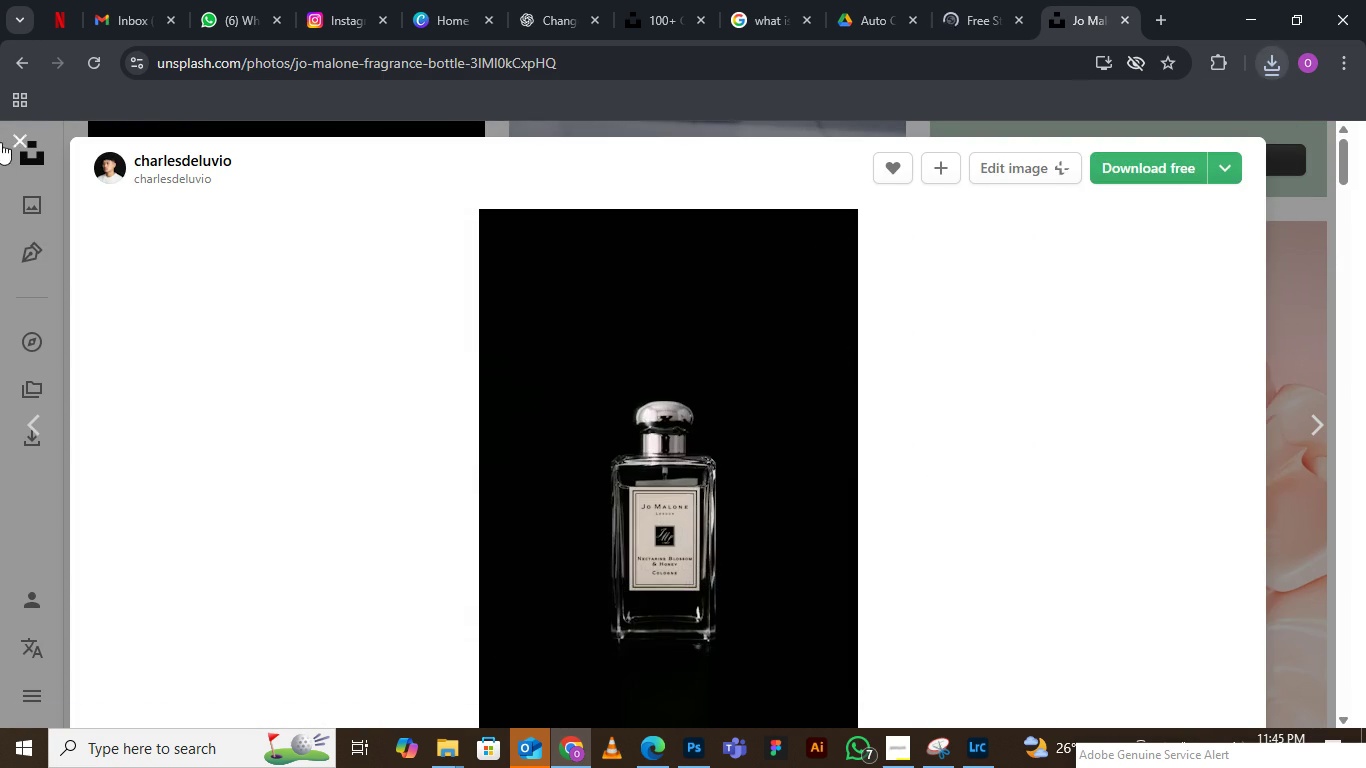 
left_click([21, 134])
 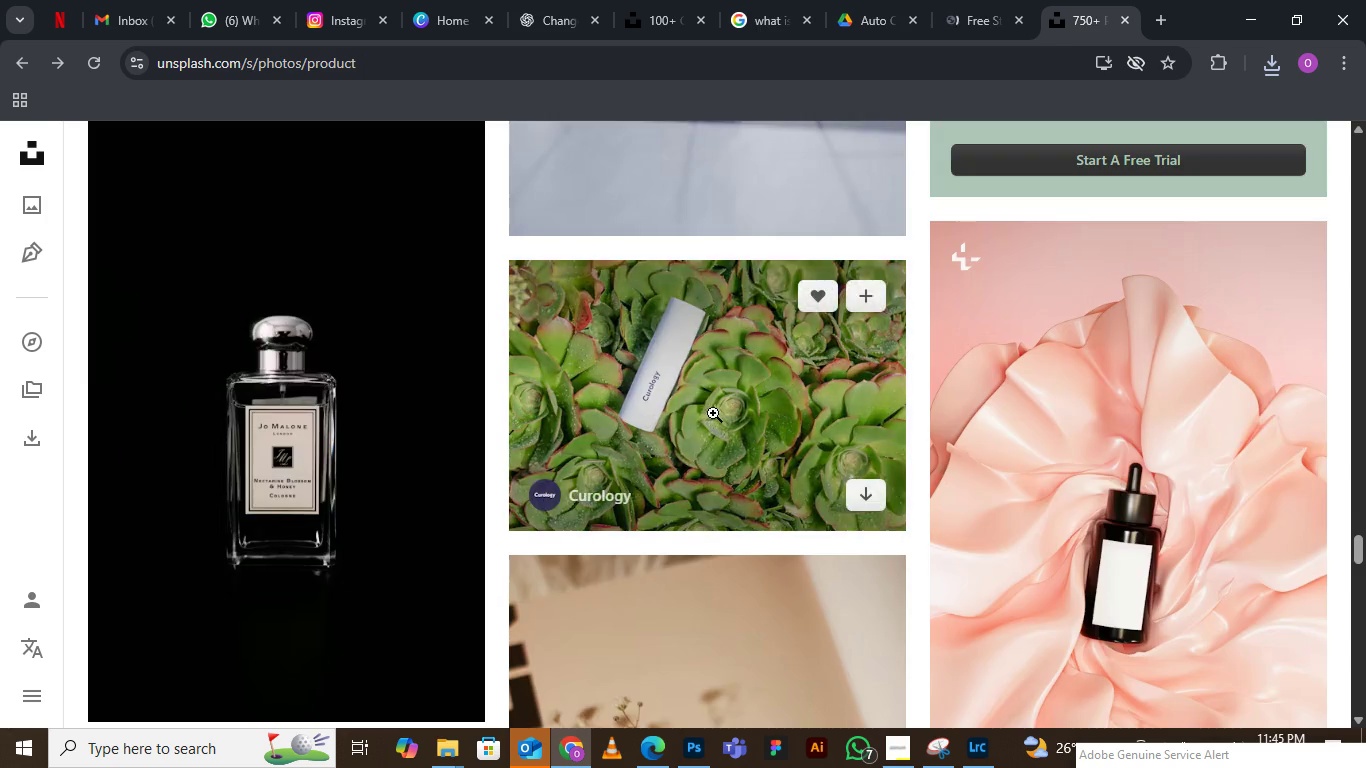 
scroll: coordinate [1000, 567], scroll_direction: down, amount: 20.0
 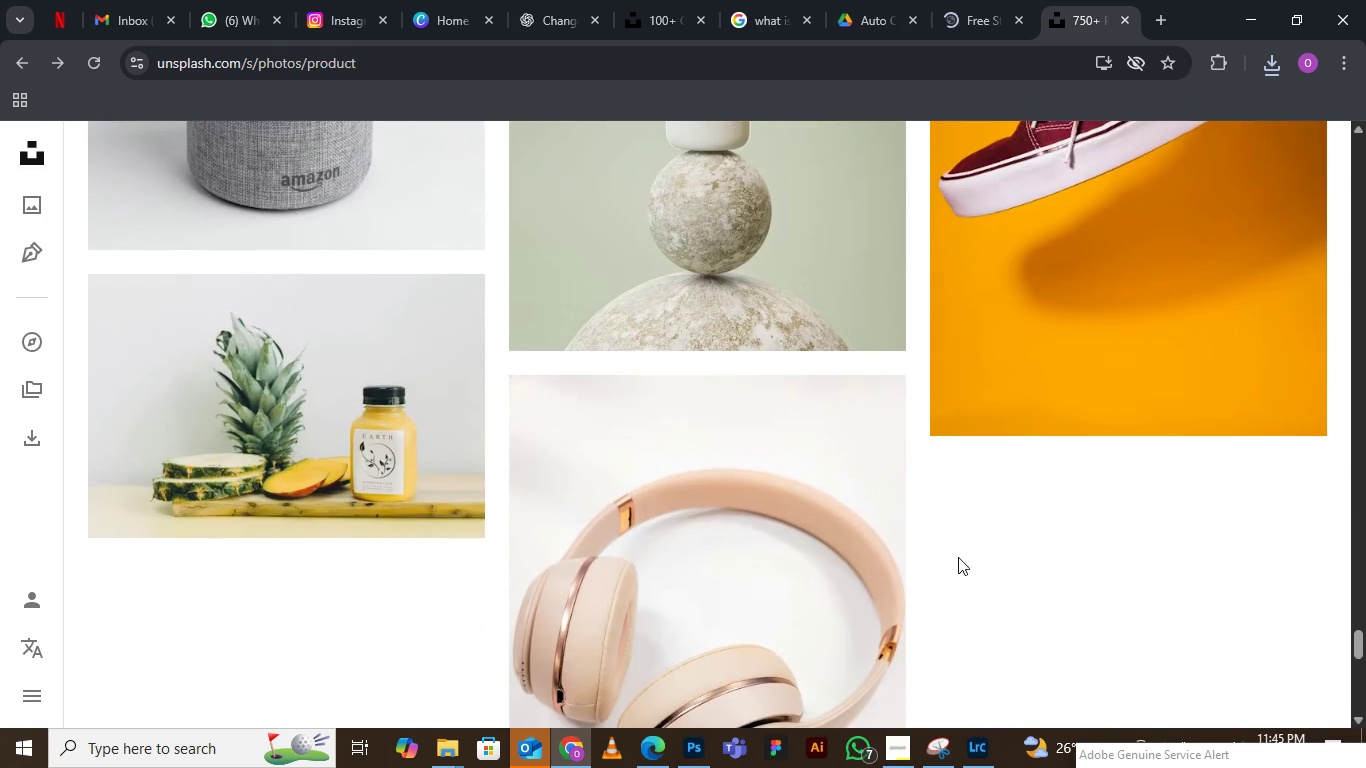 
scroll: coordinate [872, 482], scroll_direction: up, amount: 50.0
 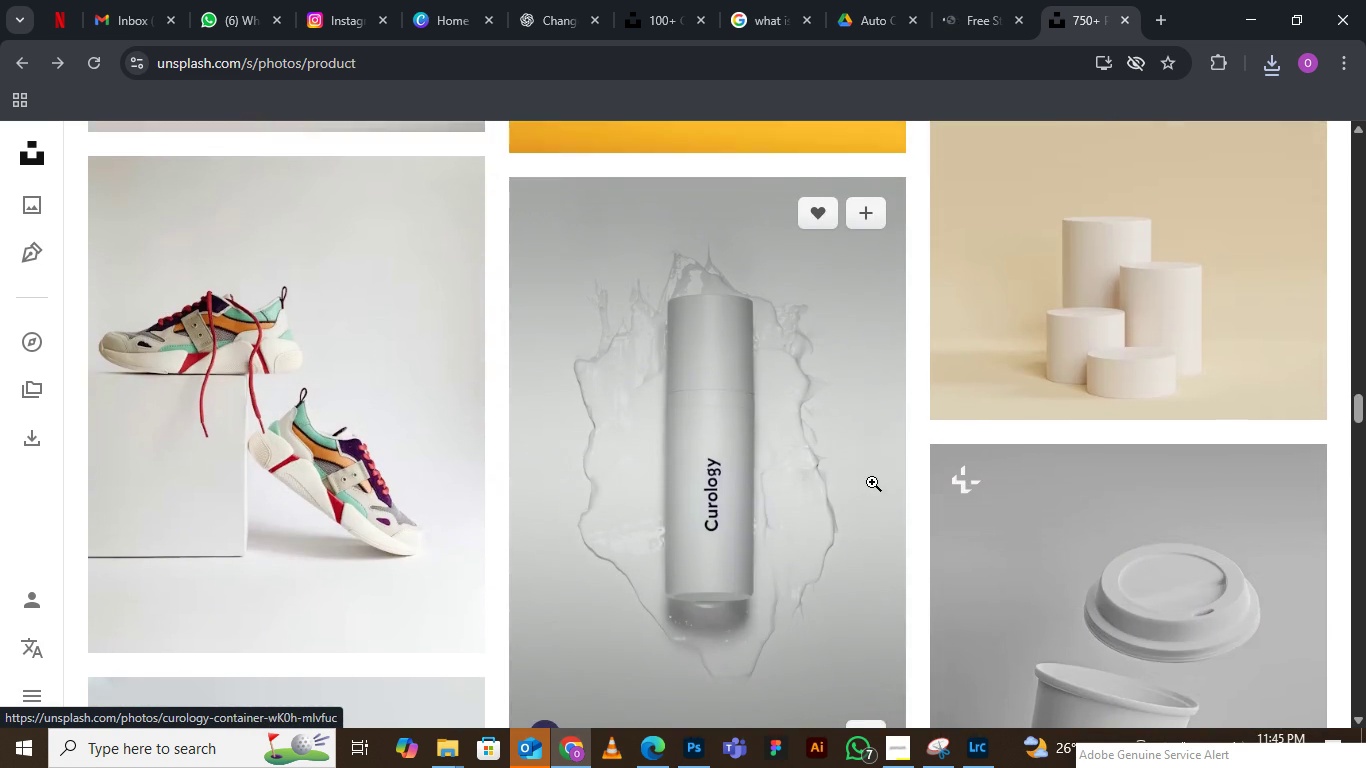 
scroll: coordinate [632, 500], scroll_direction: down, amount: 56.0
 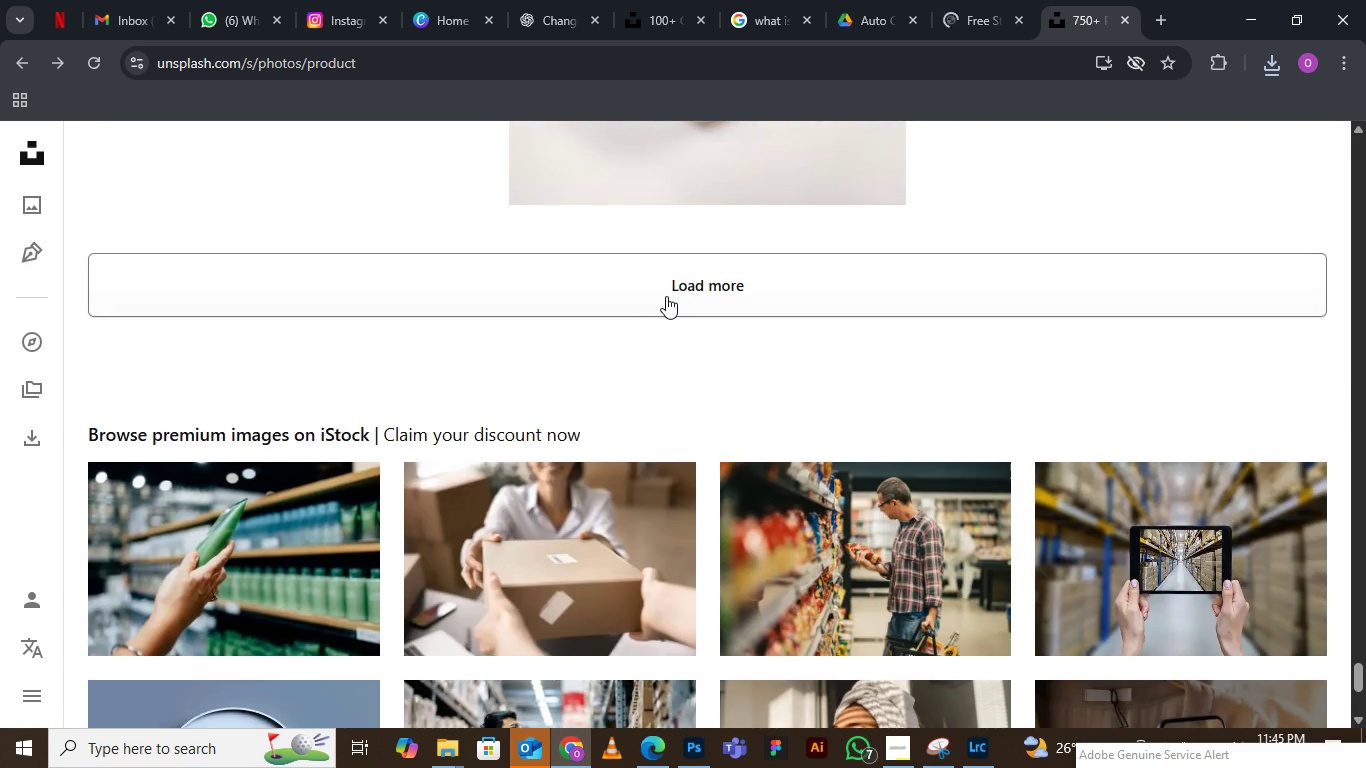 
left_click([665, 296])
 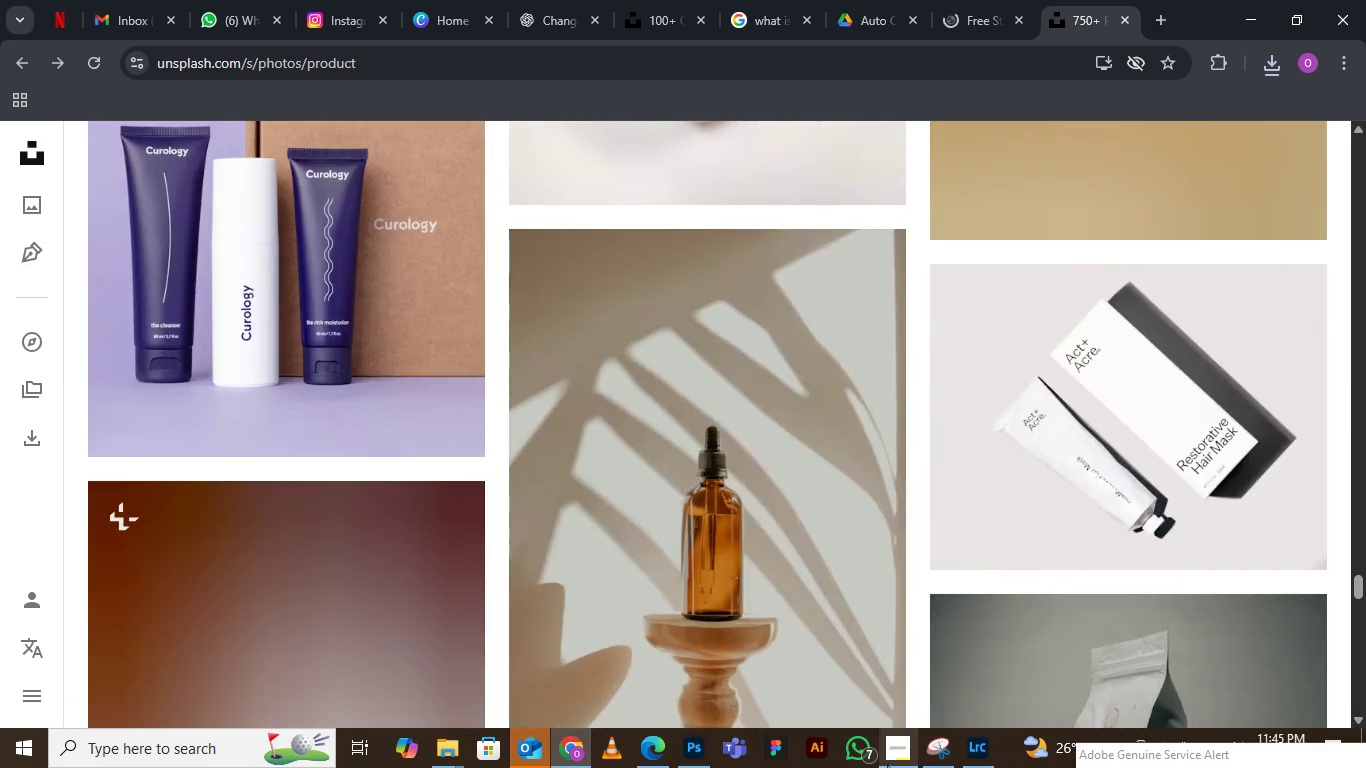 
left_click([887, 767])